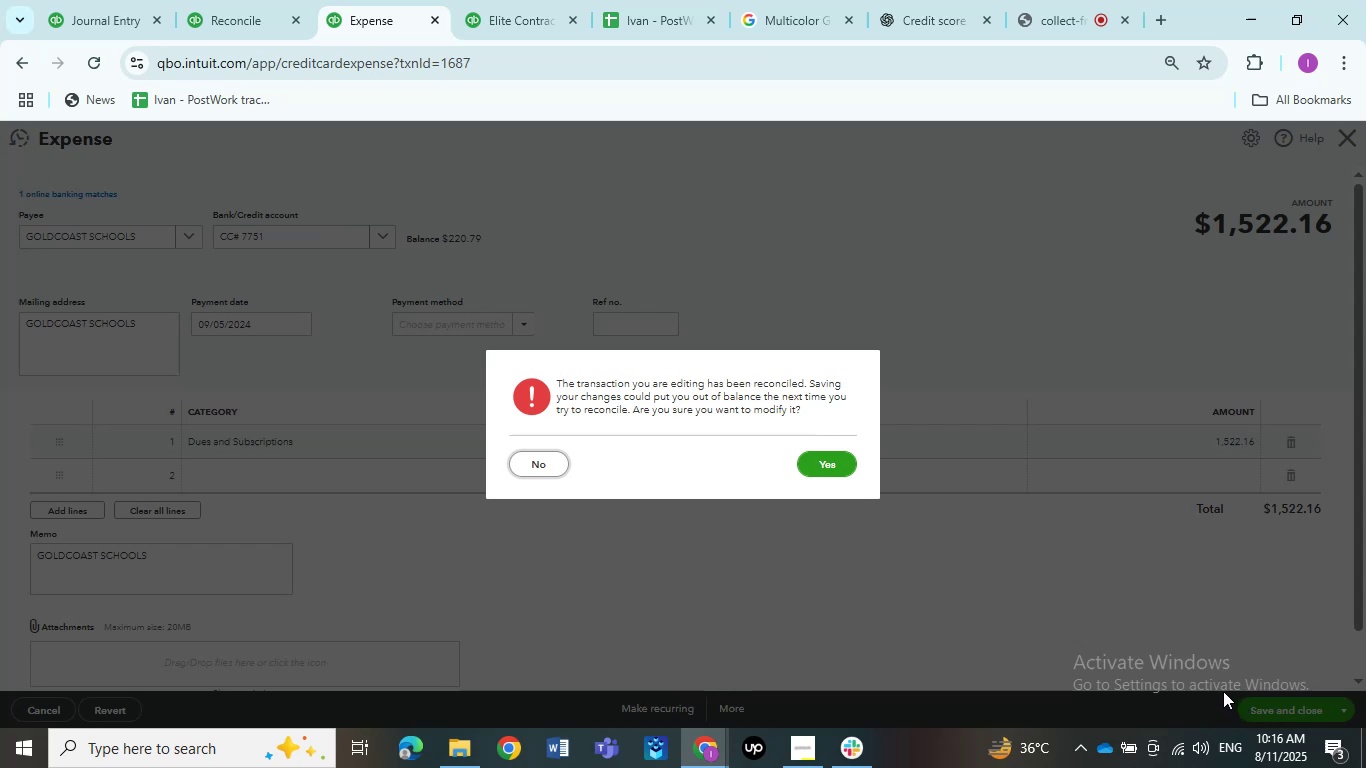 
left_click([830, 458])
 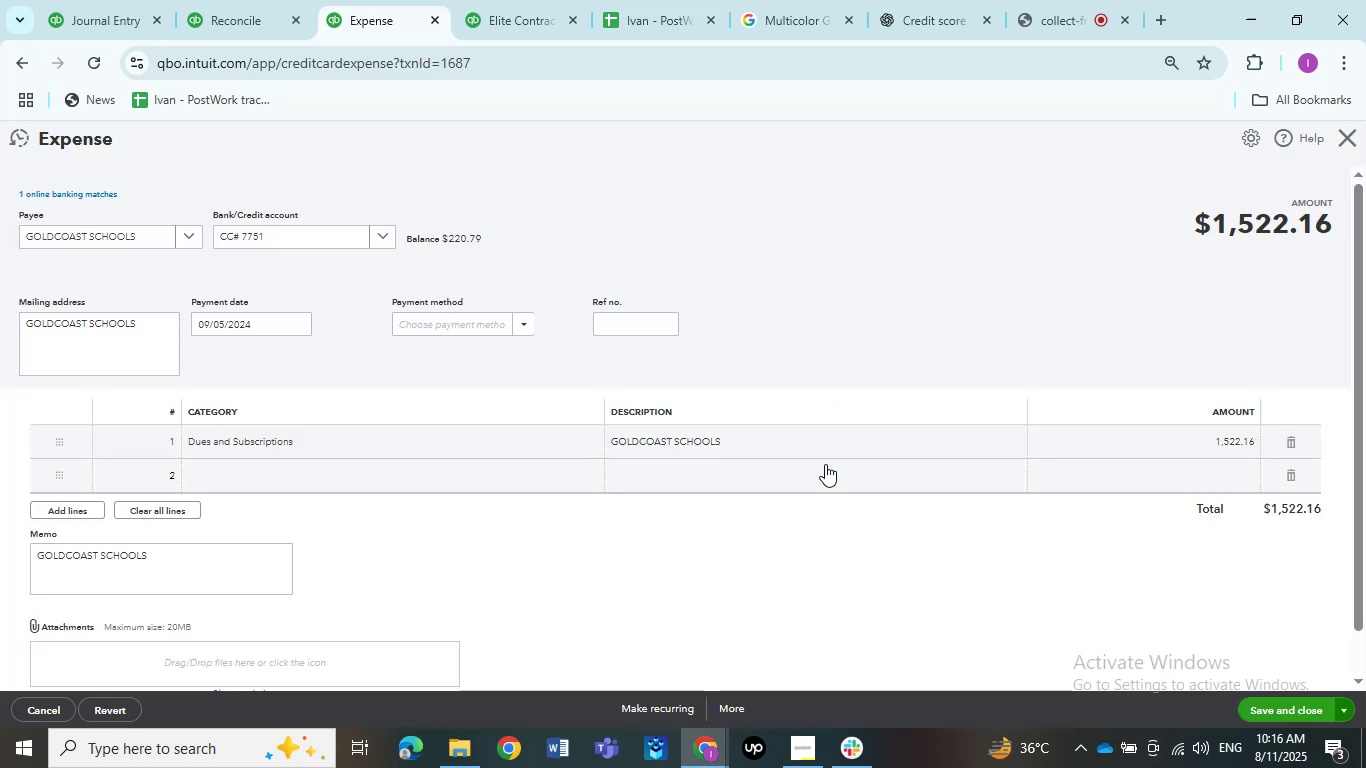 
wait(8.11)
 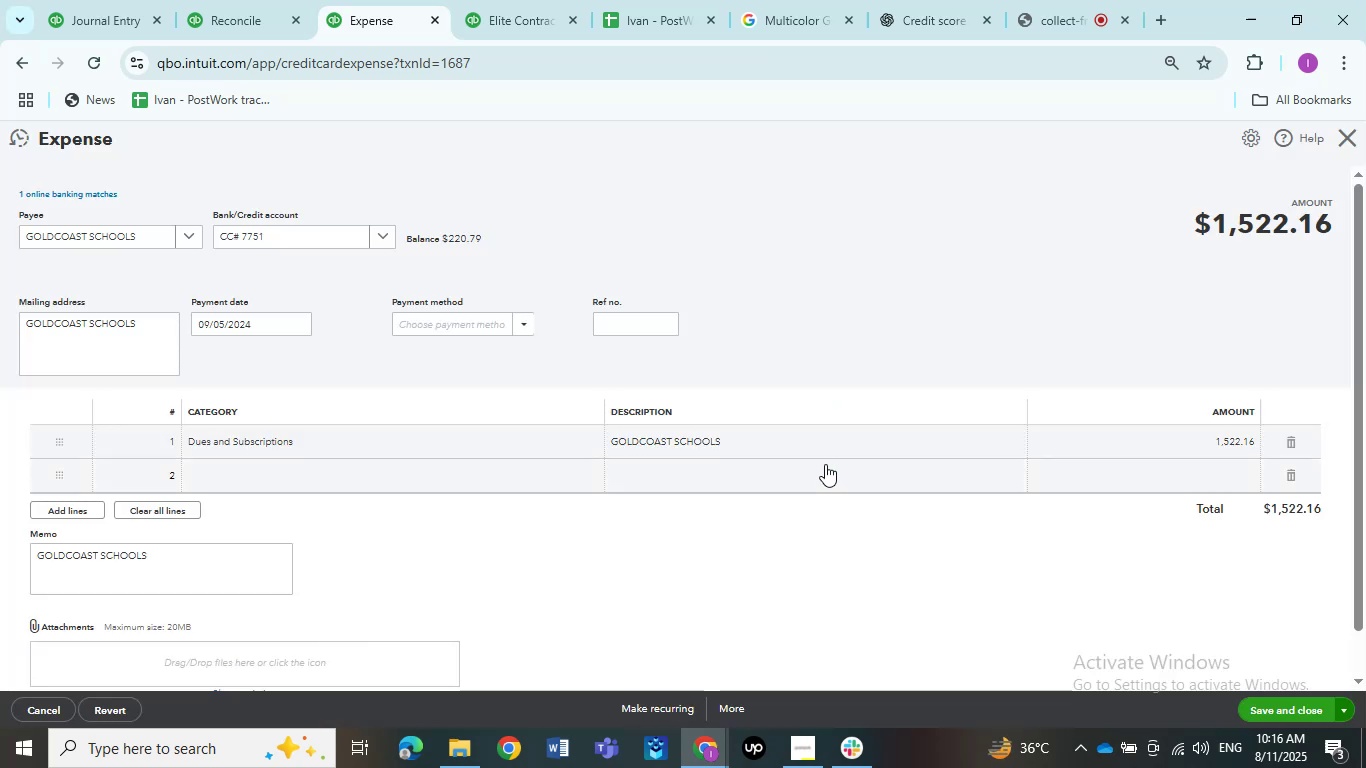 
left_click([732, 402])
 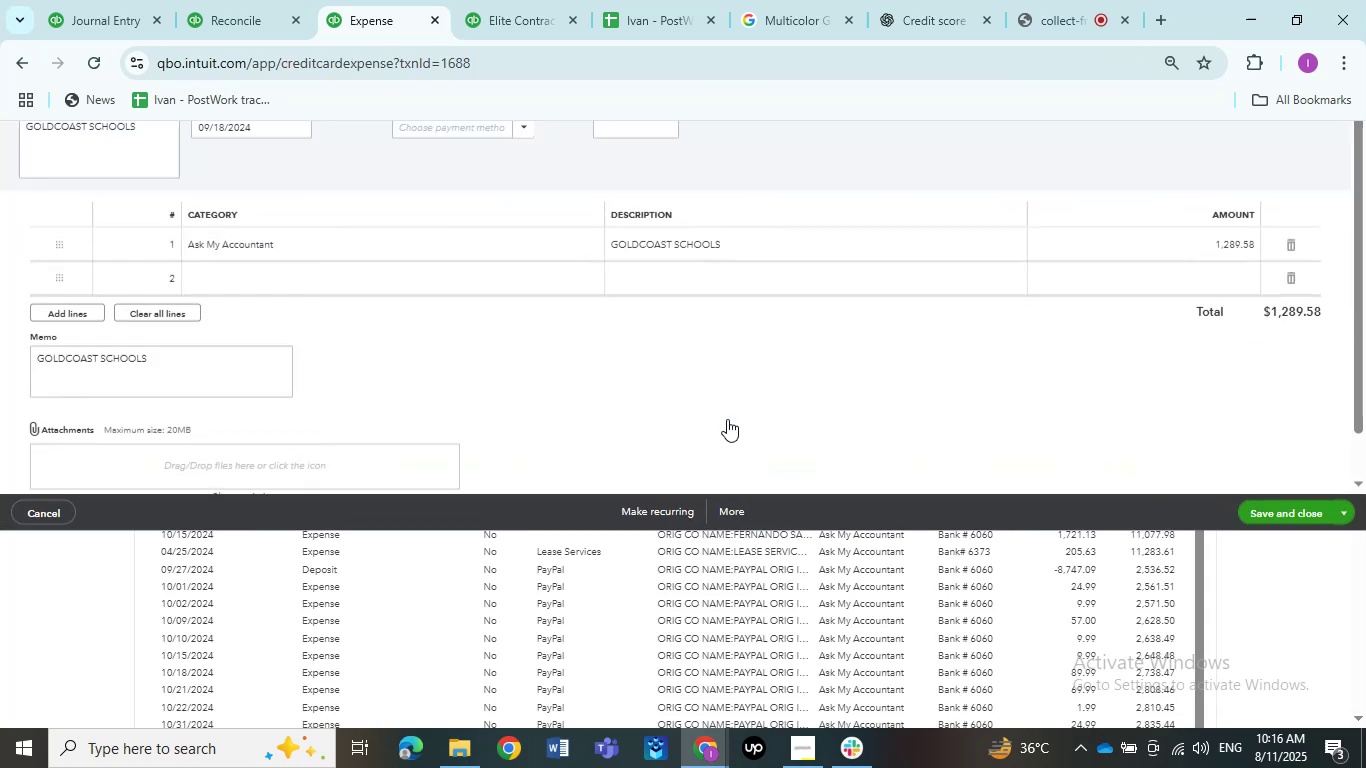 
left_click([281, 441])
 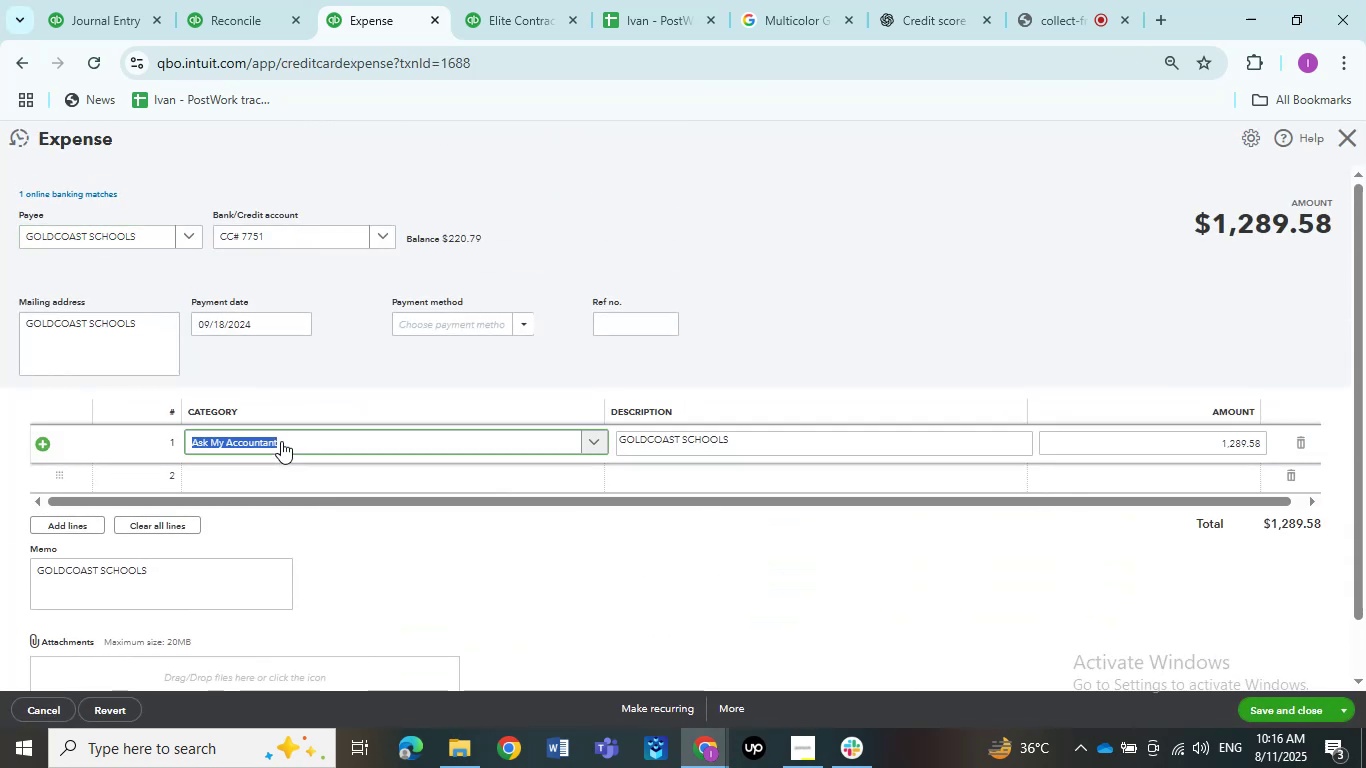 
left_click([281, 441])
 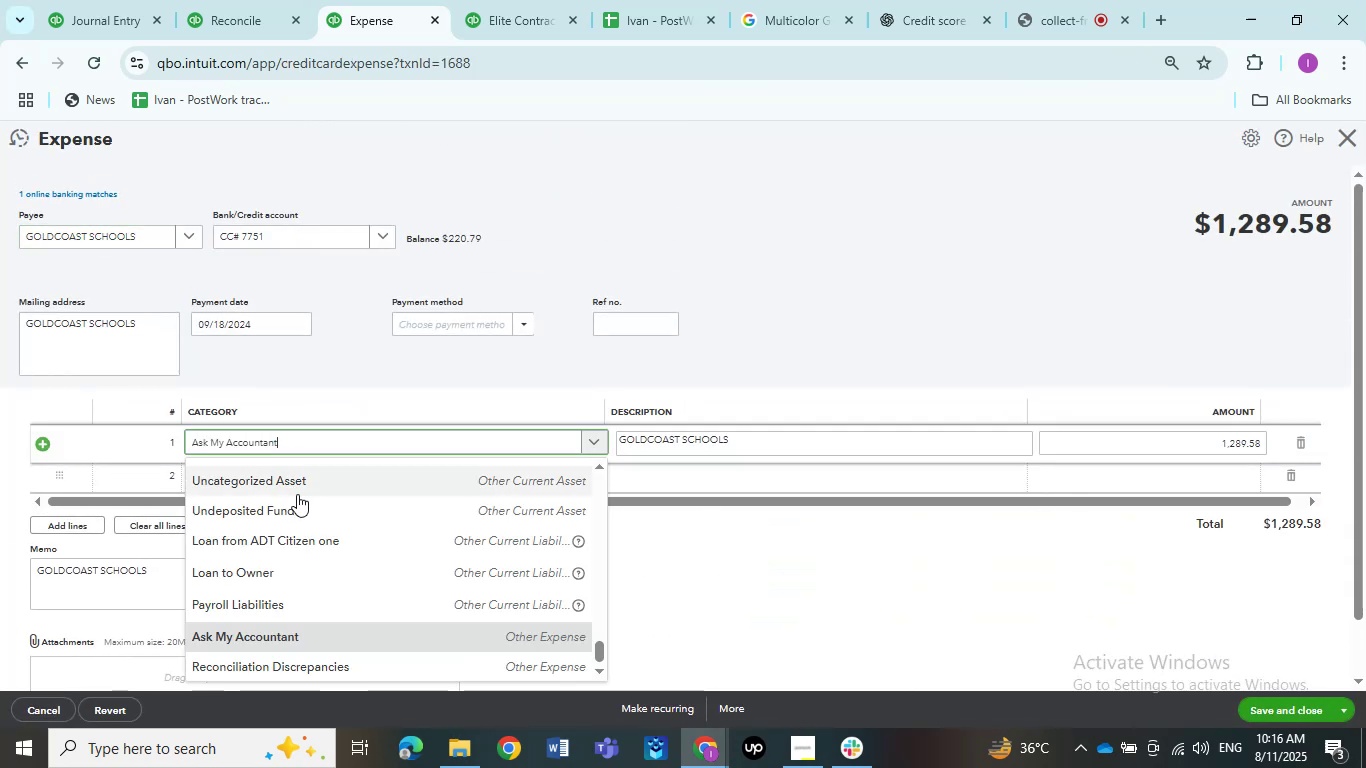 
scroll: coordinate [259, 614], scroll_direction: up, amount: 13.0
 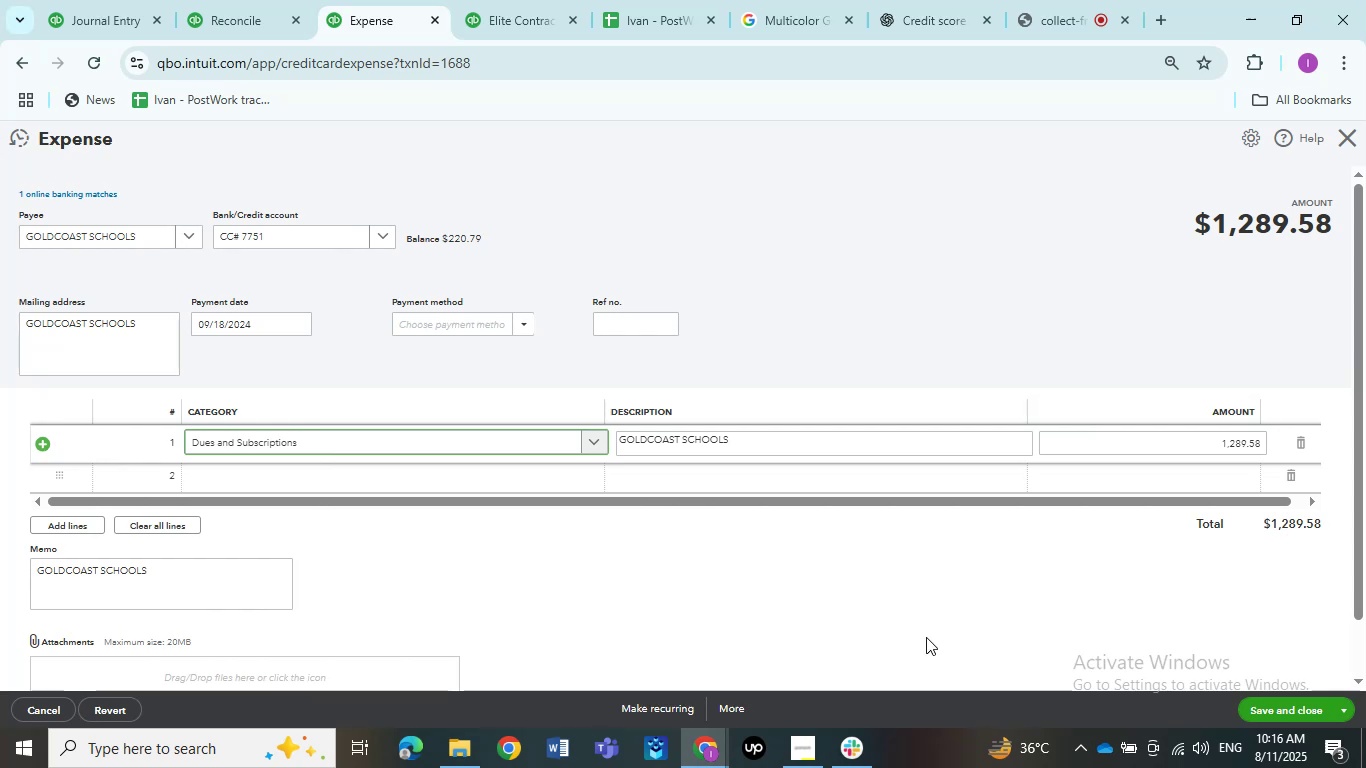 
left_click([1269, 716])
 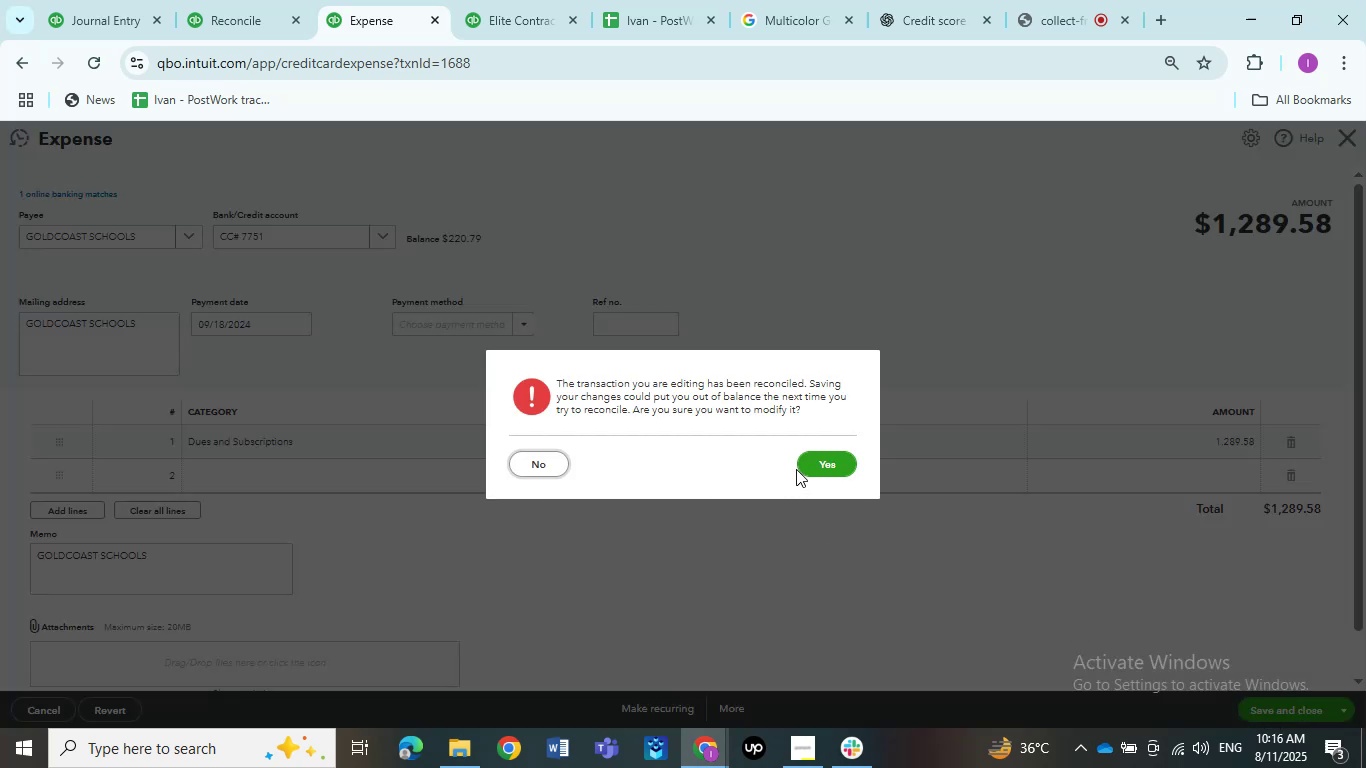 
left_click([799, 469])
 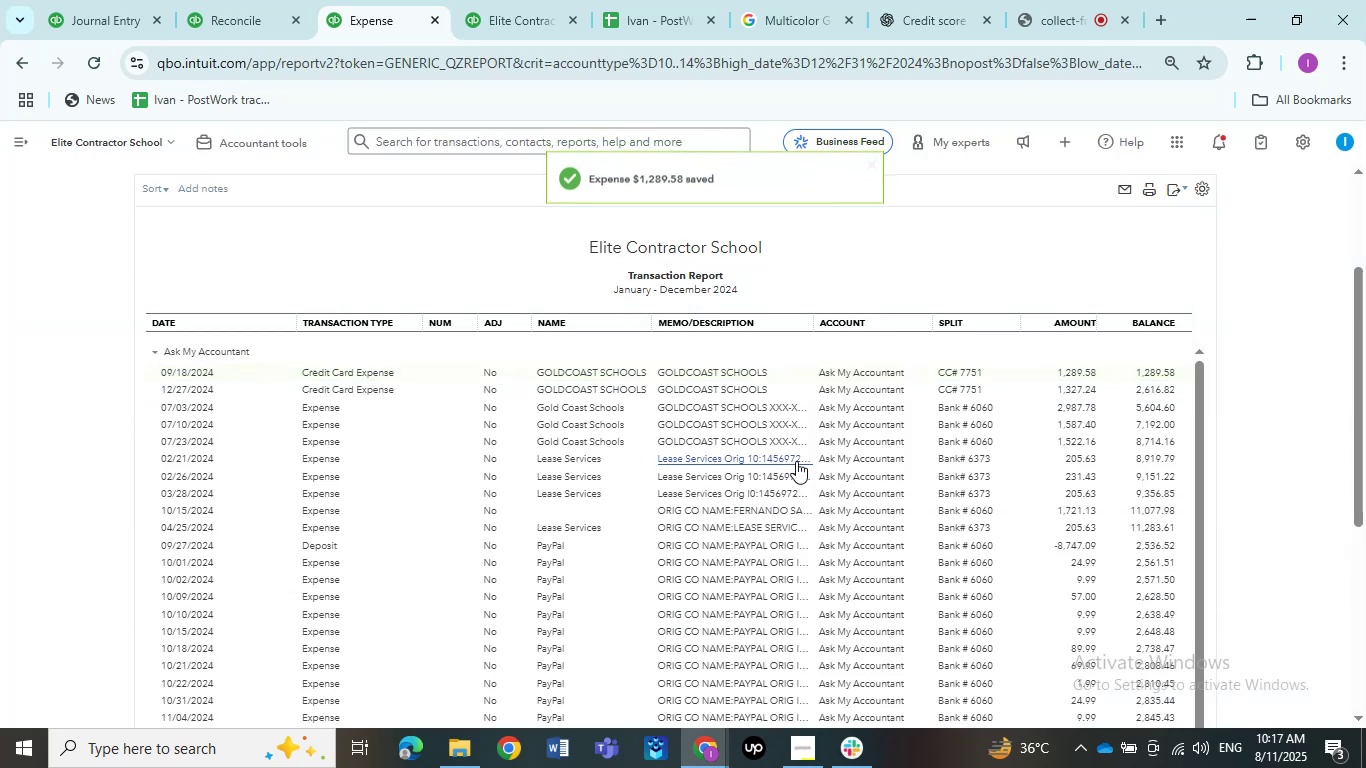 
wait(8.73)
 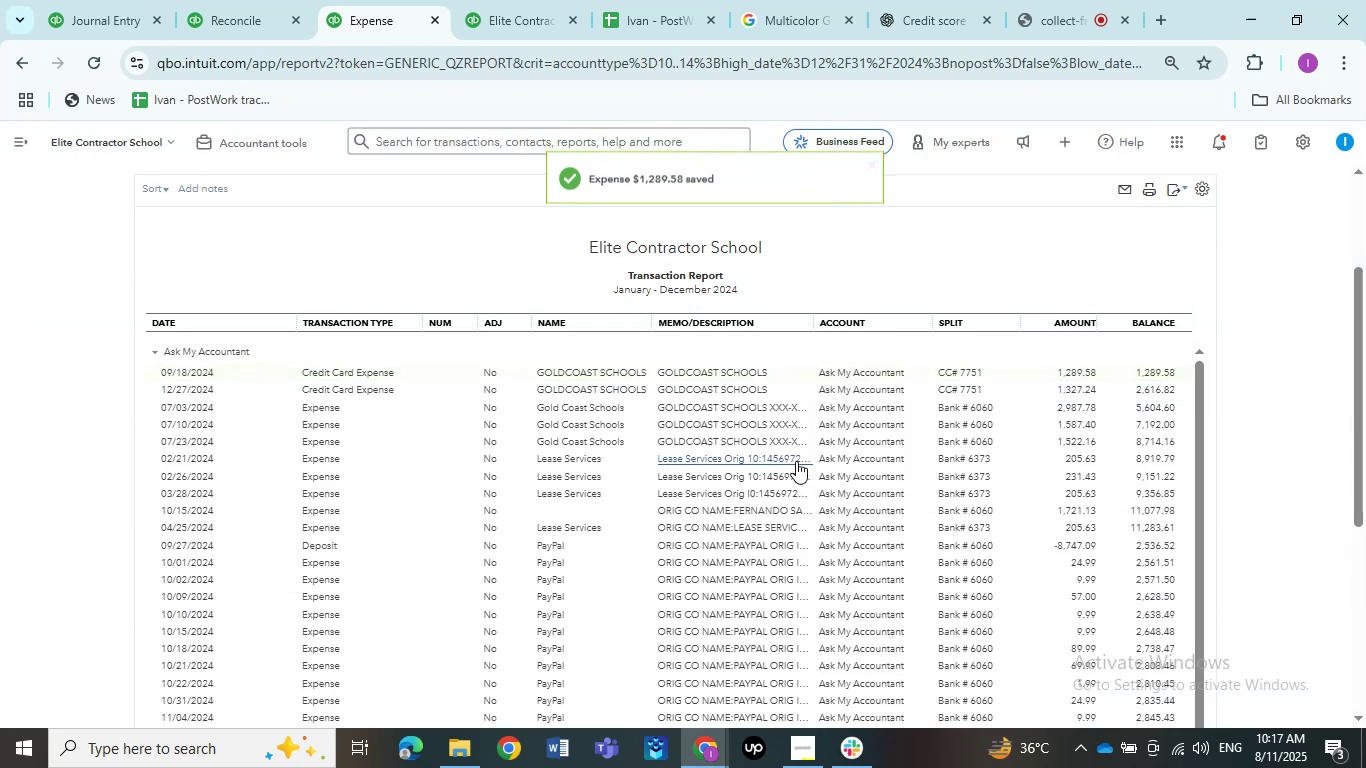 
left_click([730, 398])
 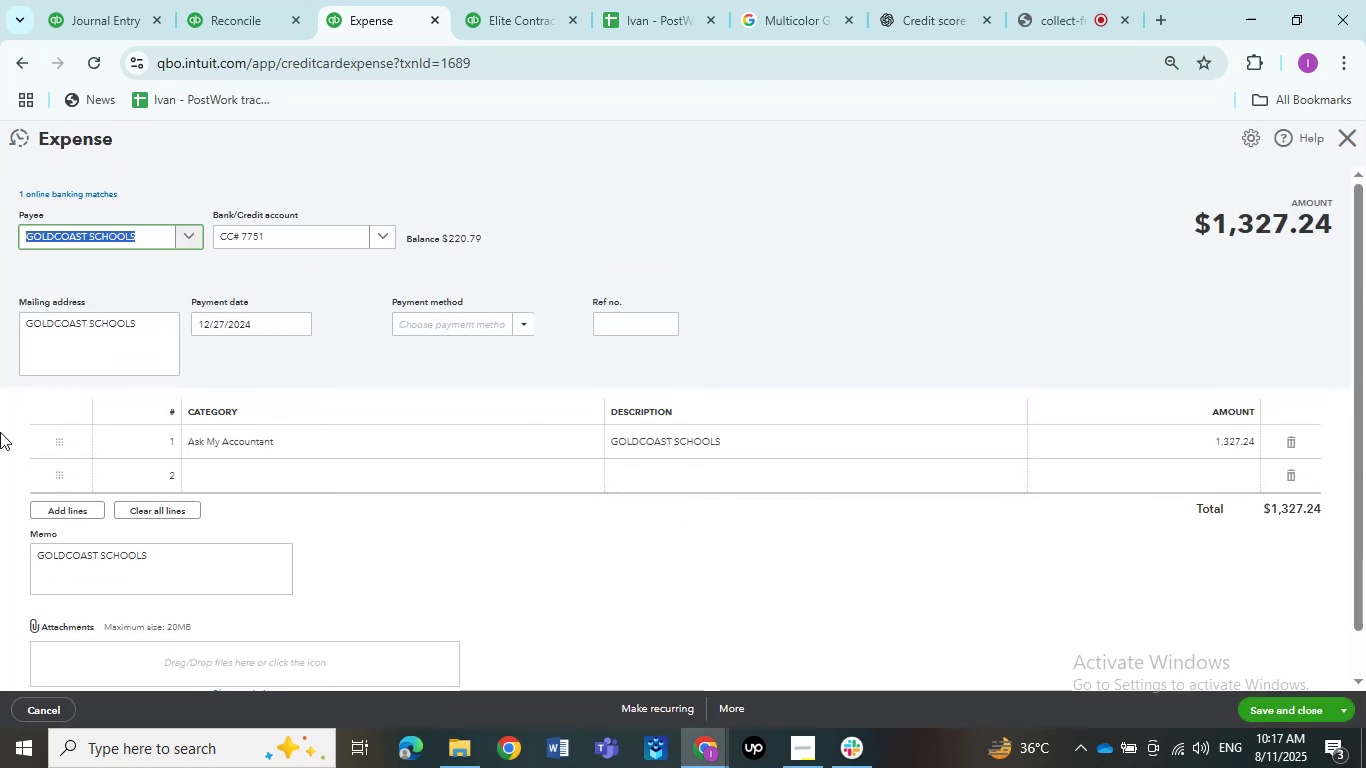 
wait(10.74)
 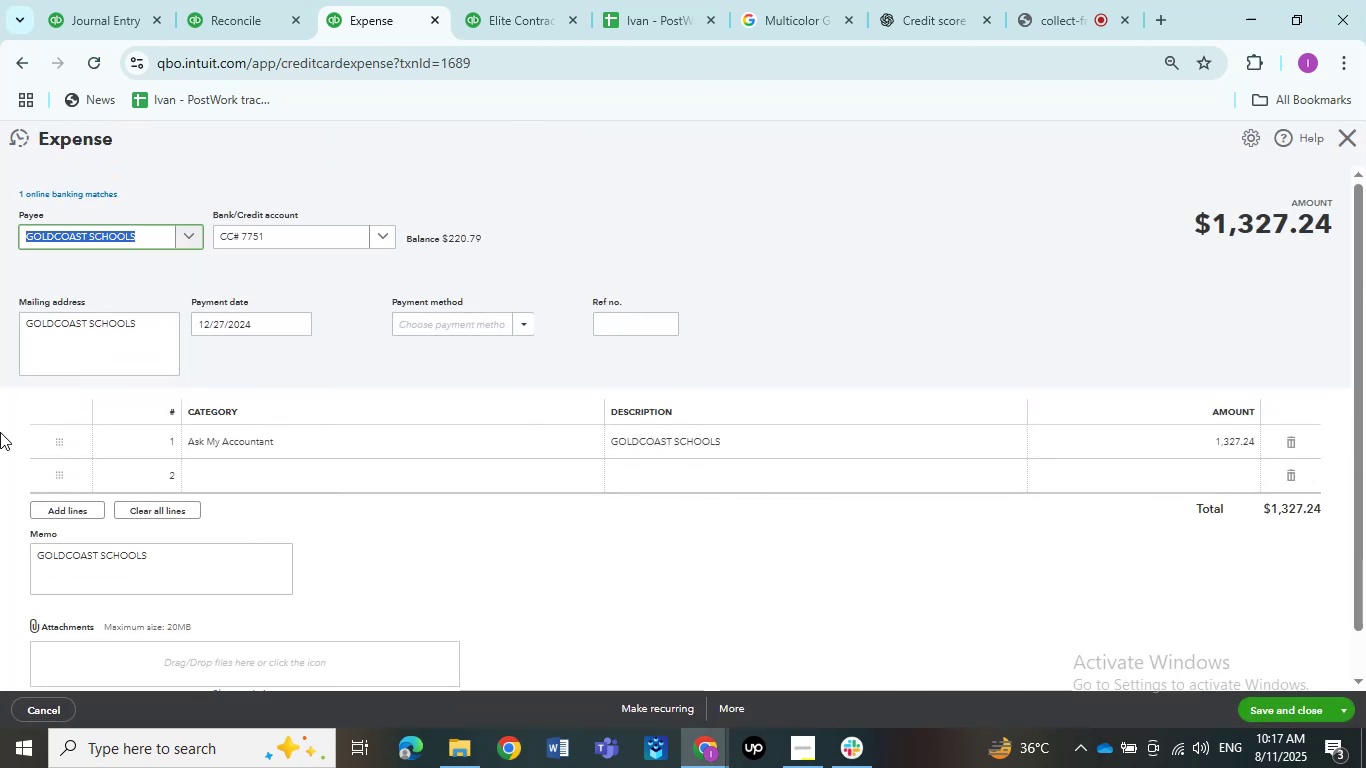 
left_click([400, 433])
 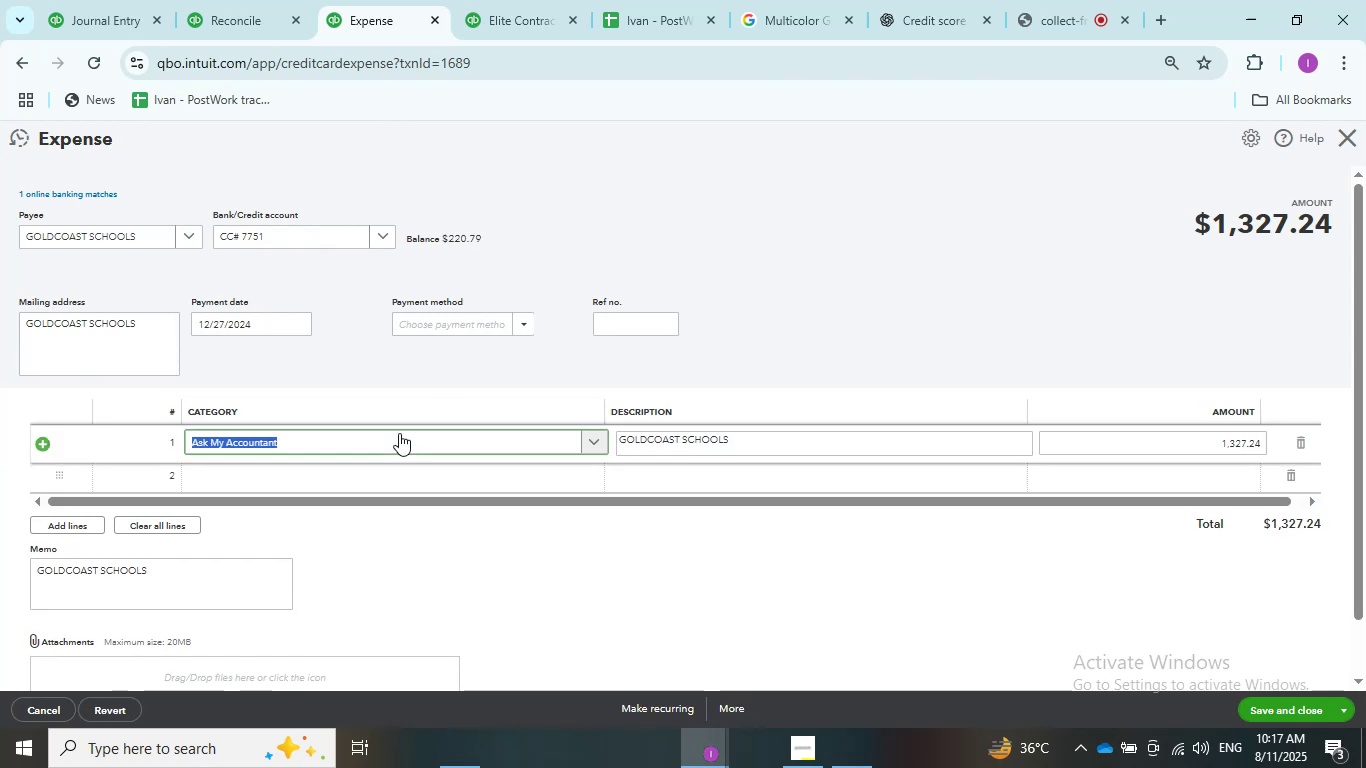 
left_click([399, 433])
 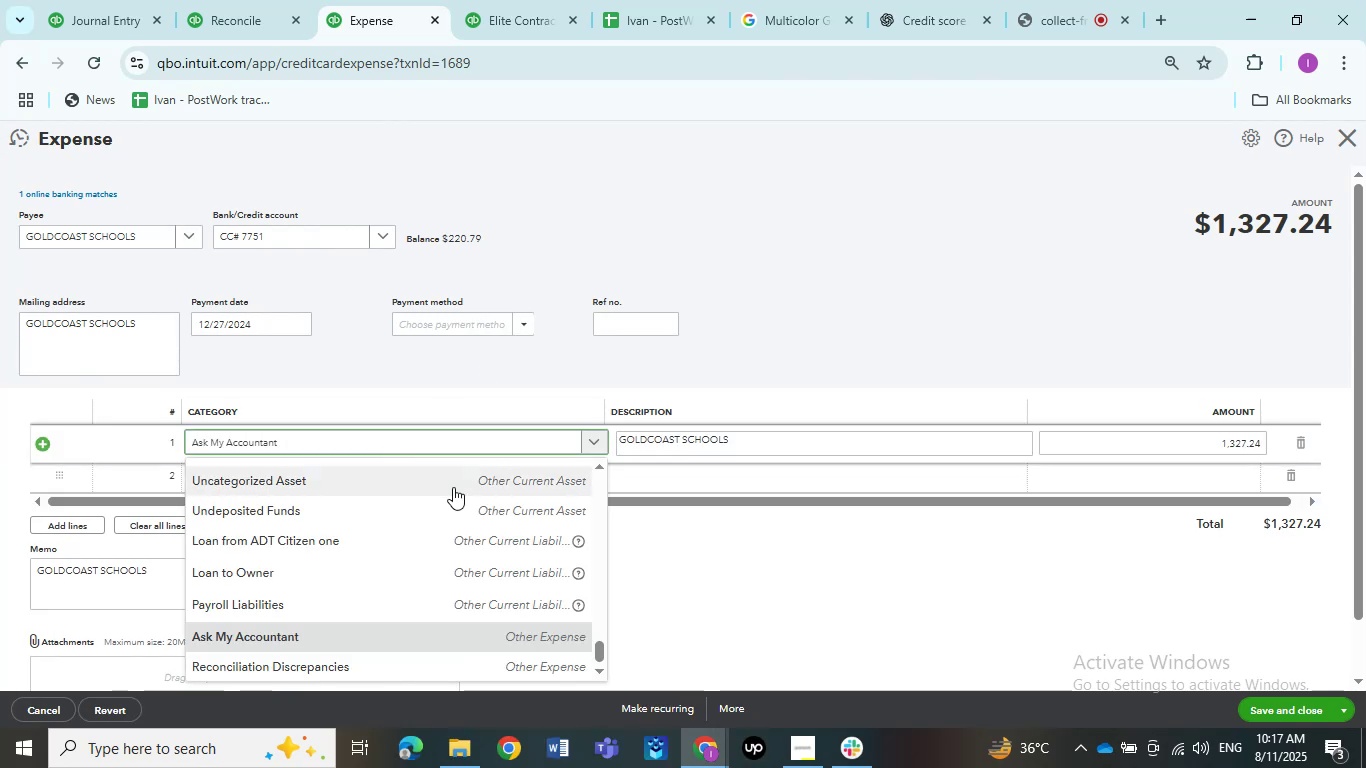 
wait(5.56)
 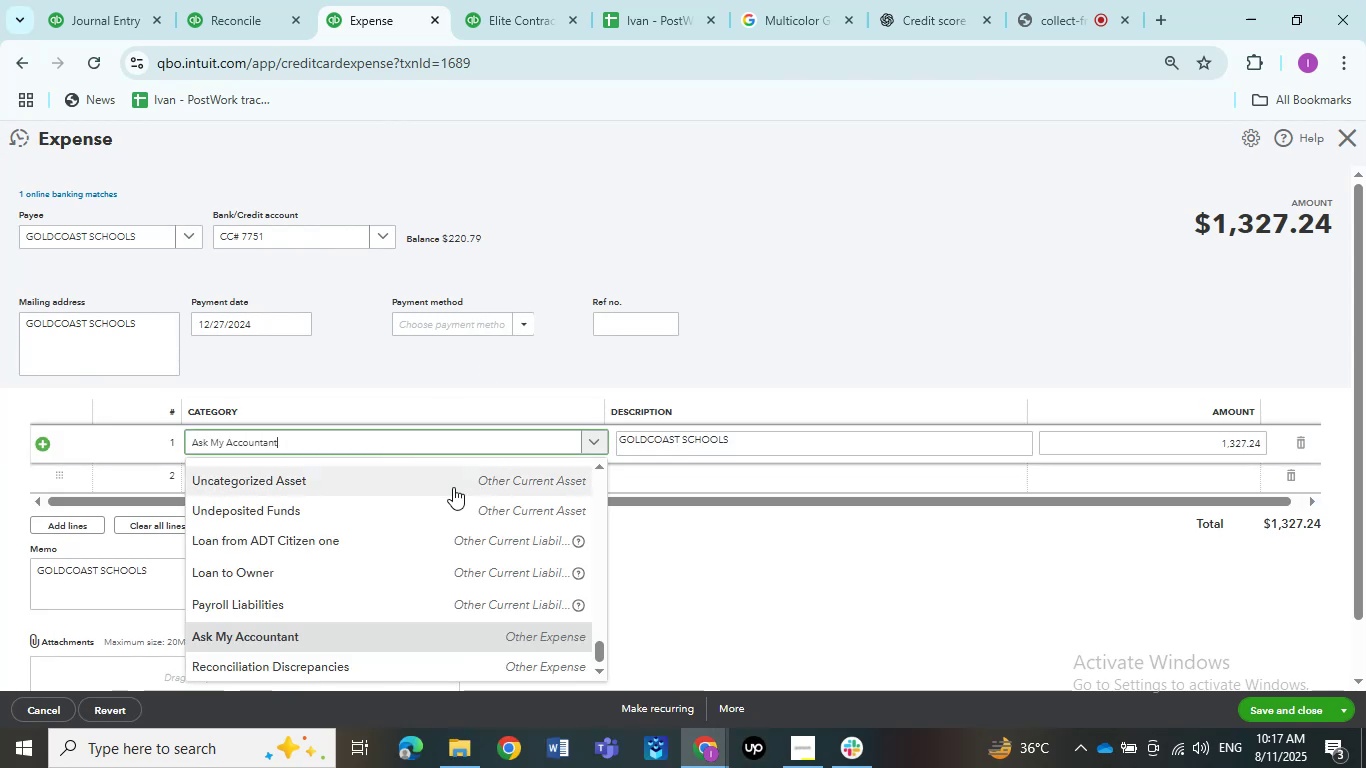 
scroll: coordinate [394, 519], scroll_direction: up, amount: 10.0
 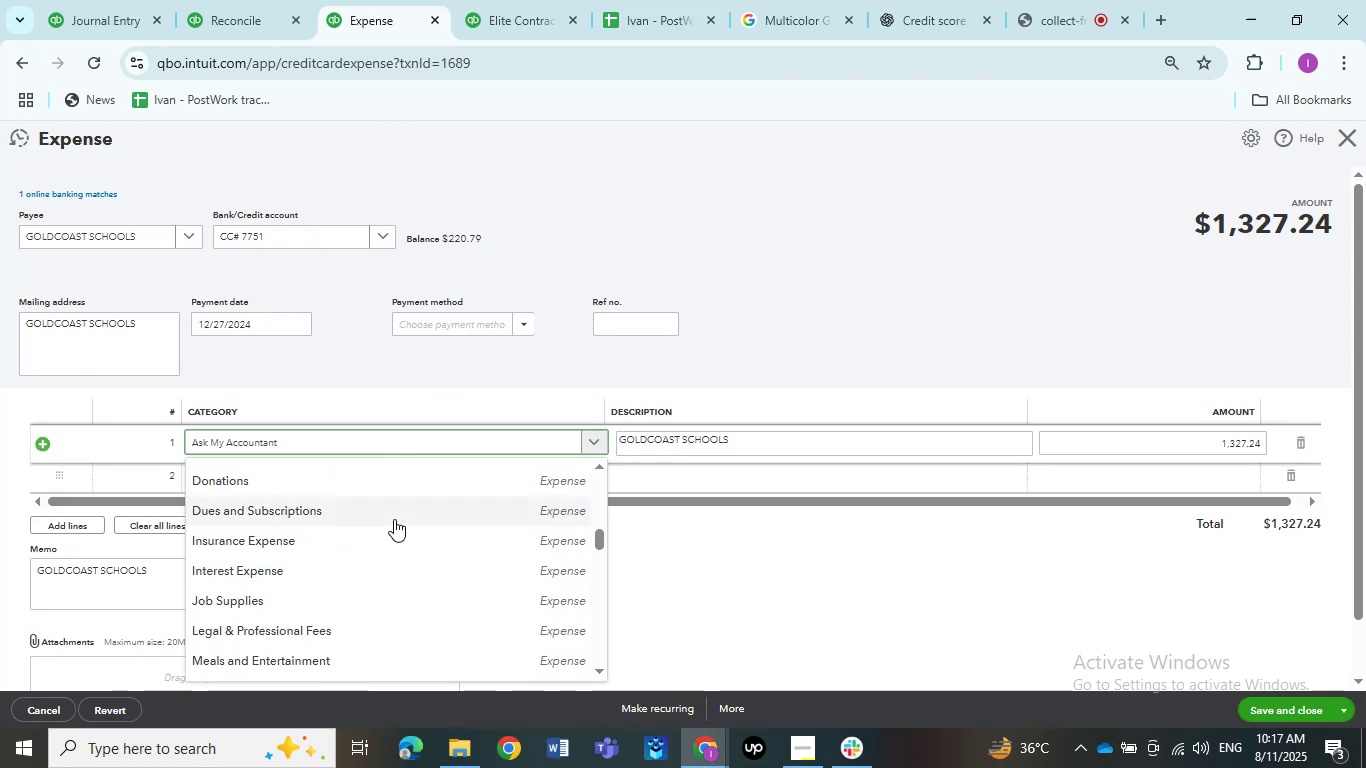 
left_click([383, 519])
 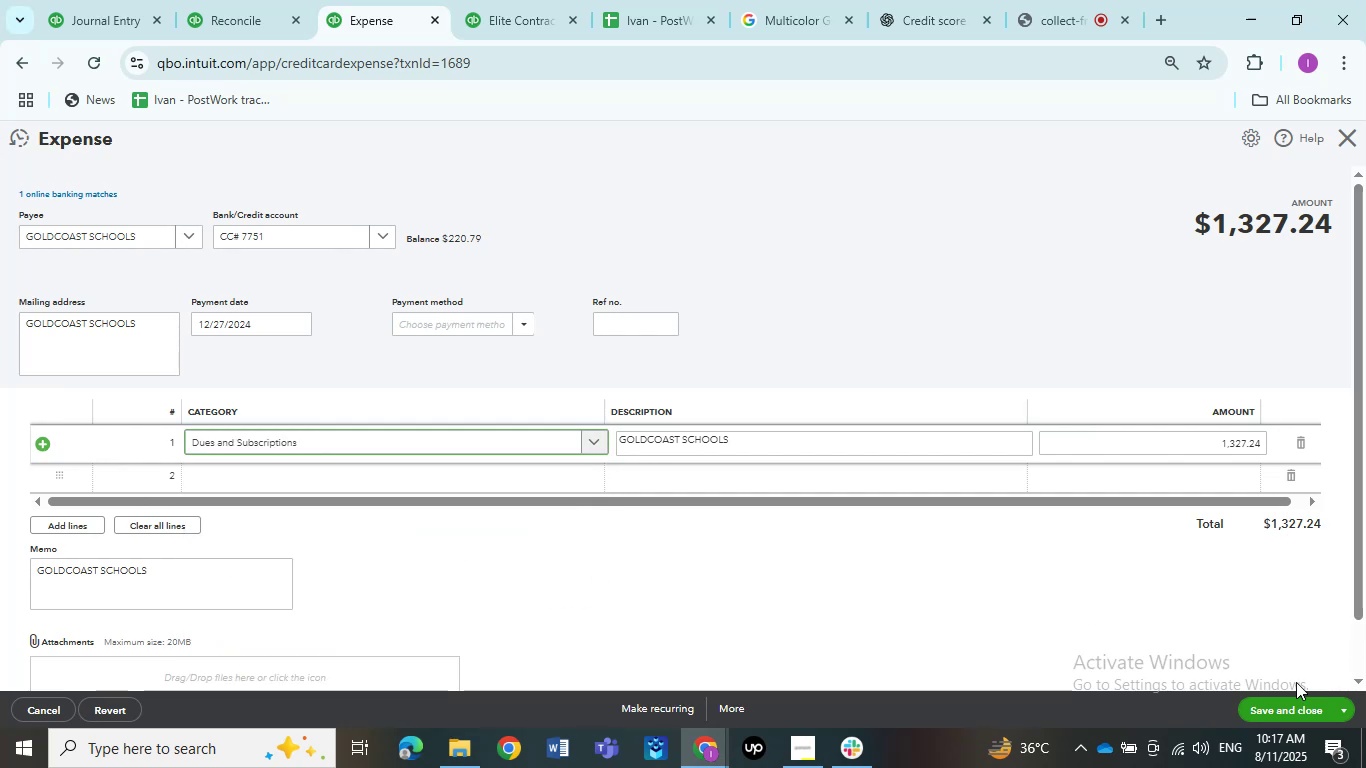 
left_click([1277, 713])
 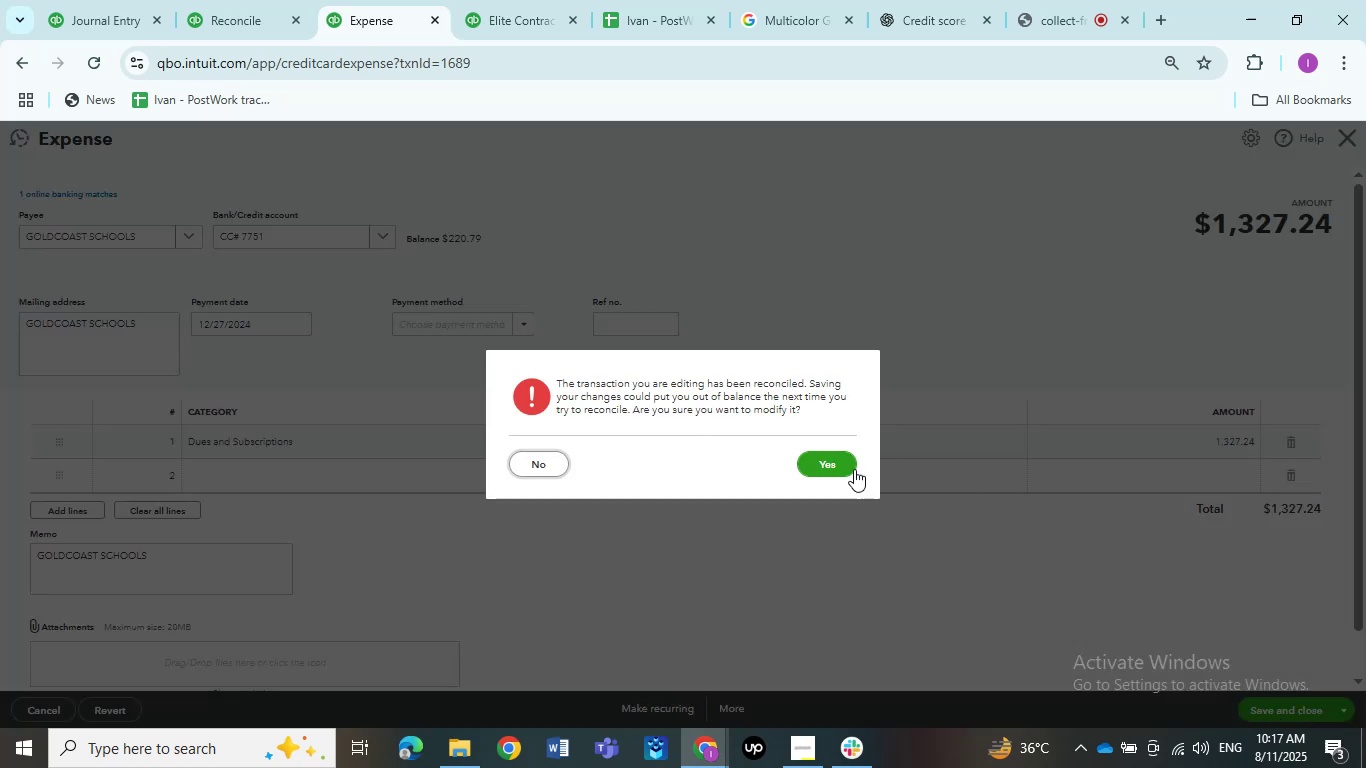 
left_click([844, 471])
 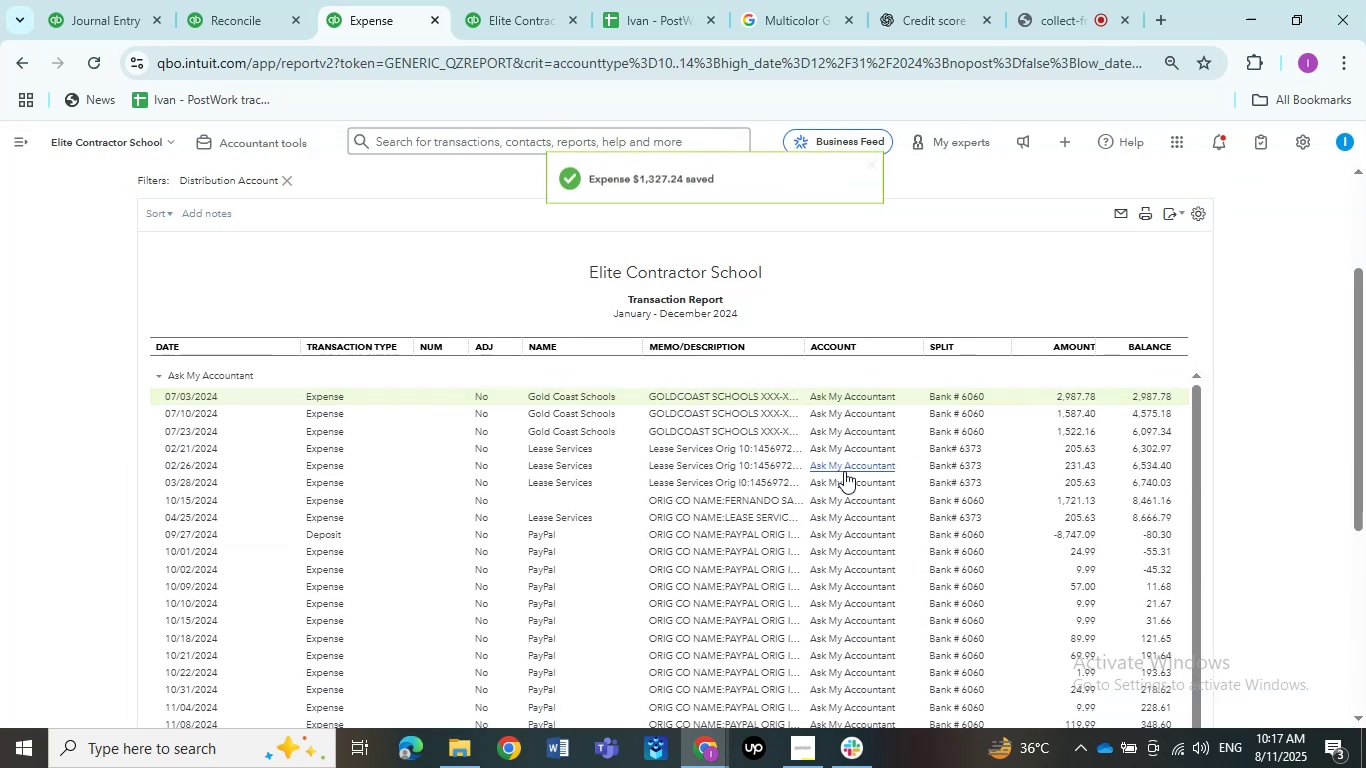 
wait(7.41)
 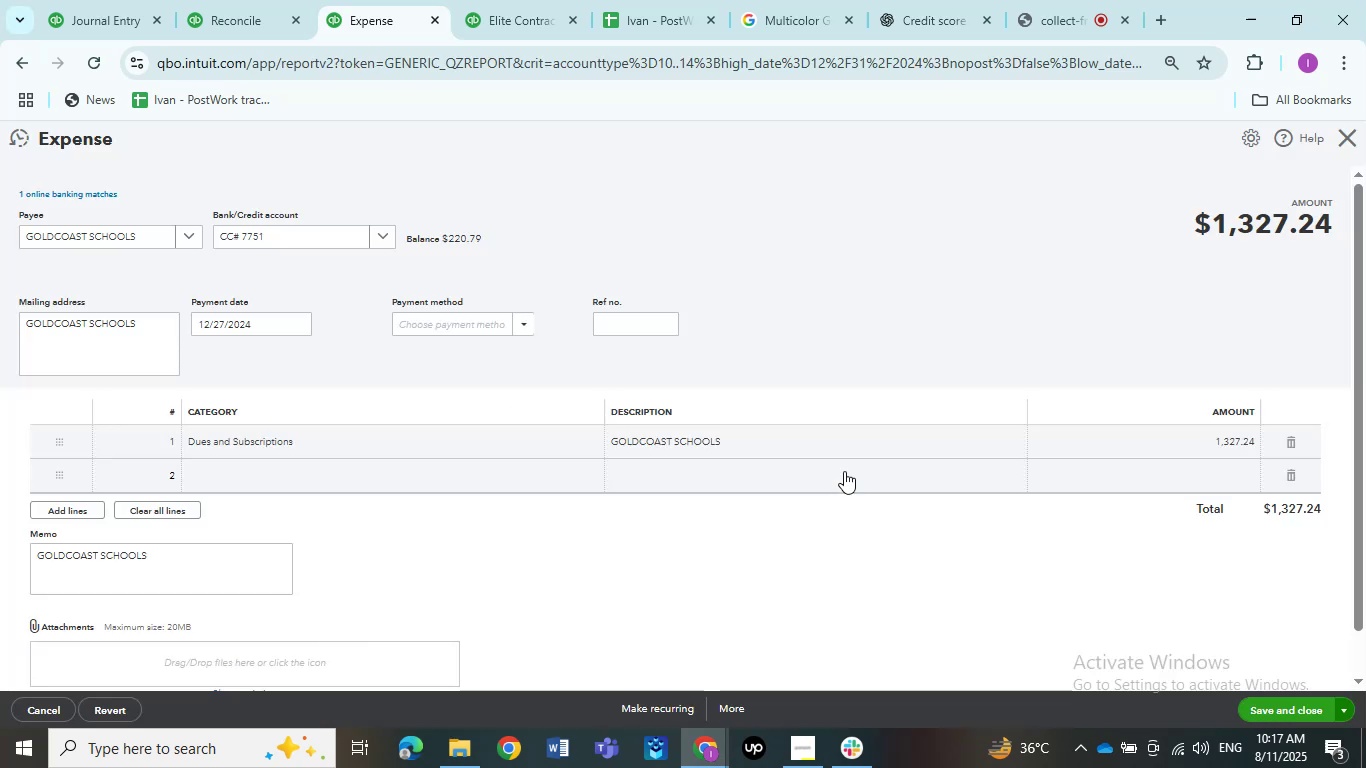 
left_click([691, 397])
 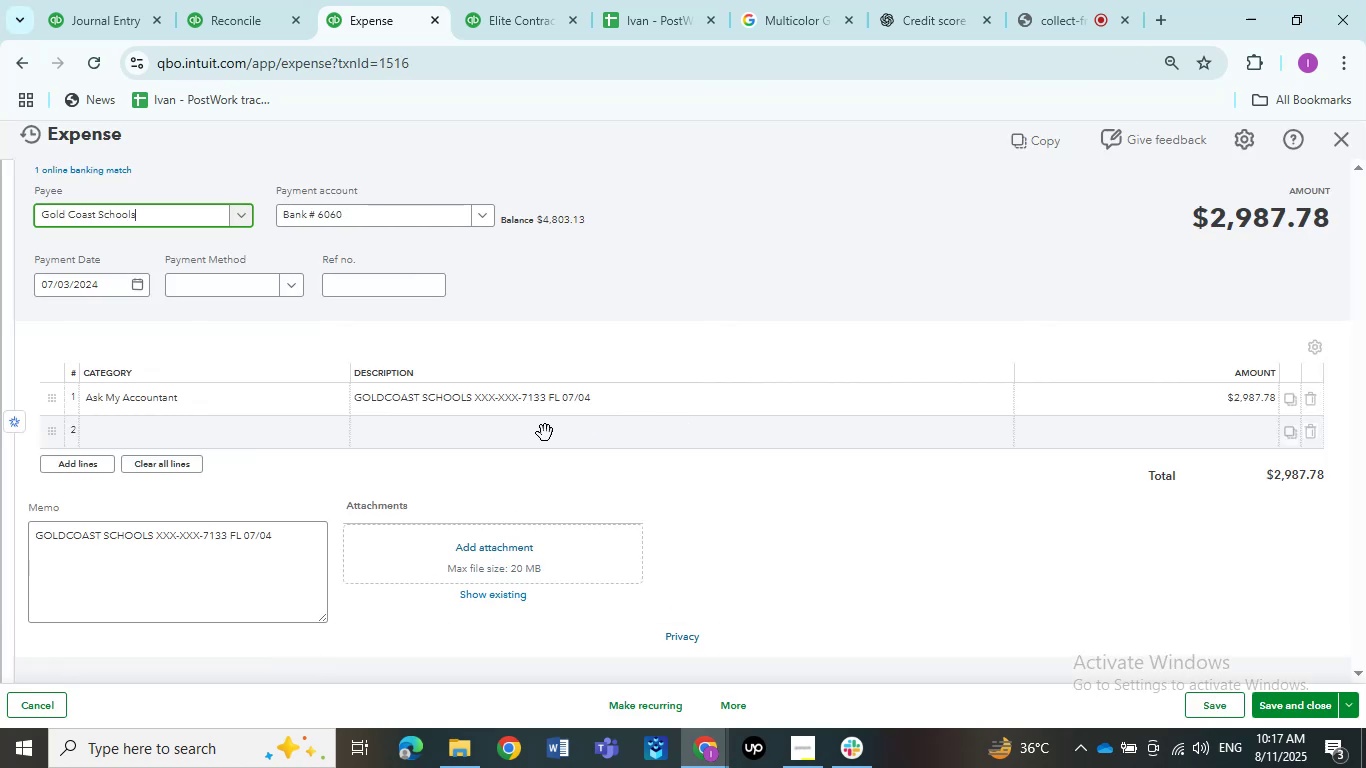 
wait(10.91)
 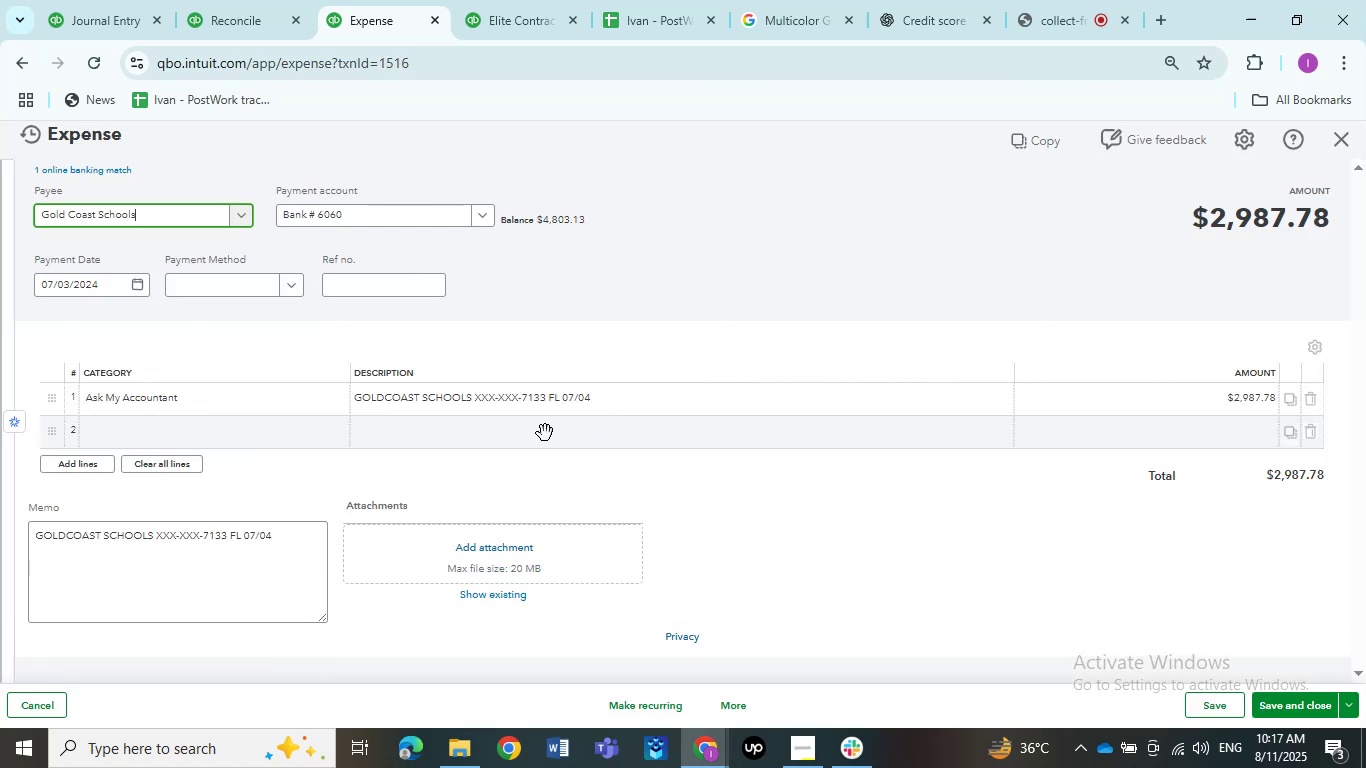 
left_click([267, 400])
 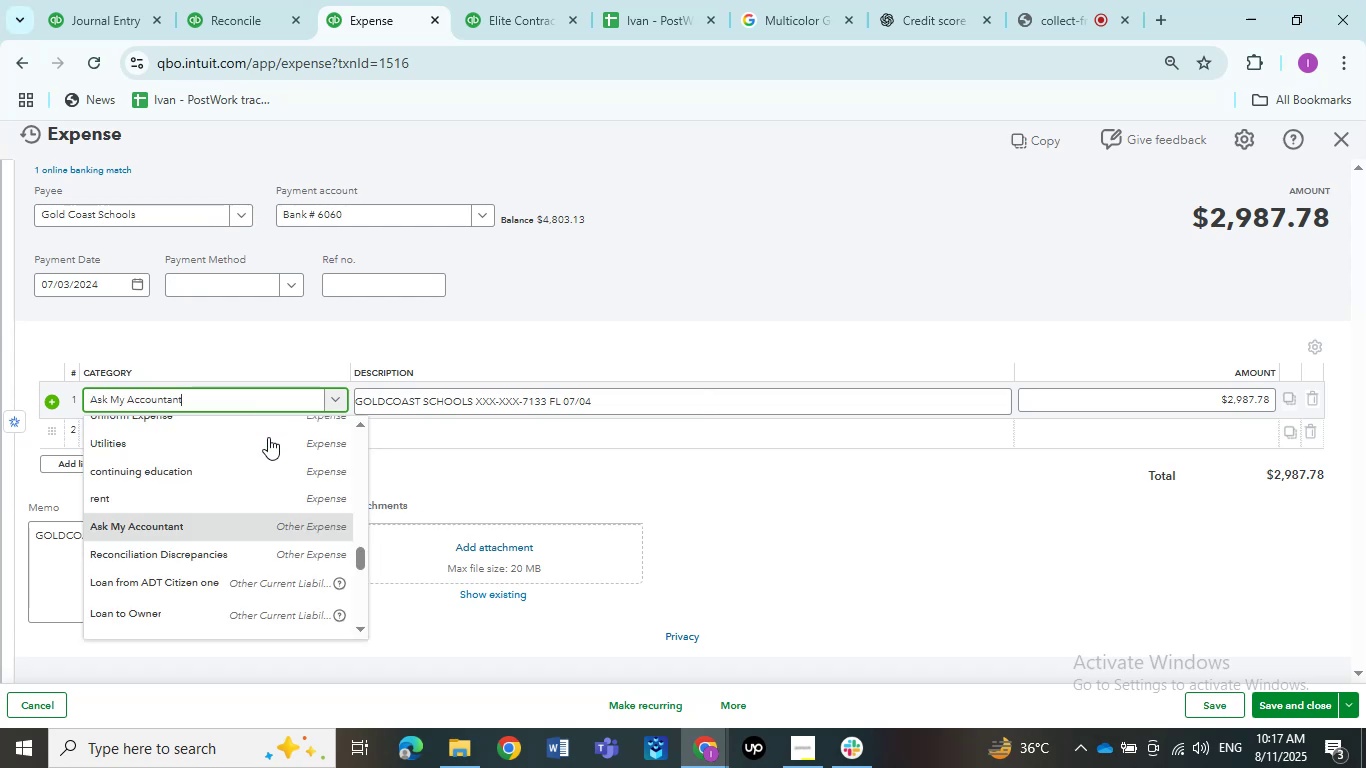 
scroll: coordinate [278, 497], scroll_direction: up, amount: 11.0
 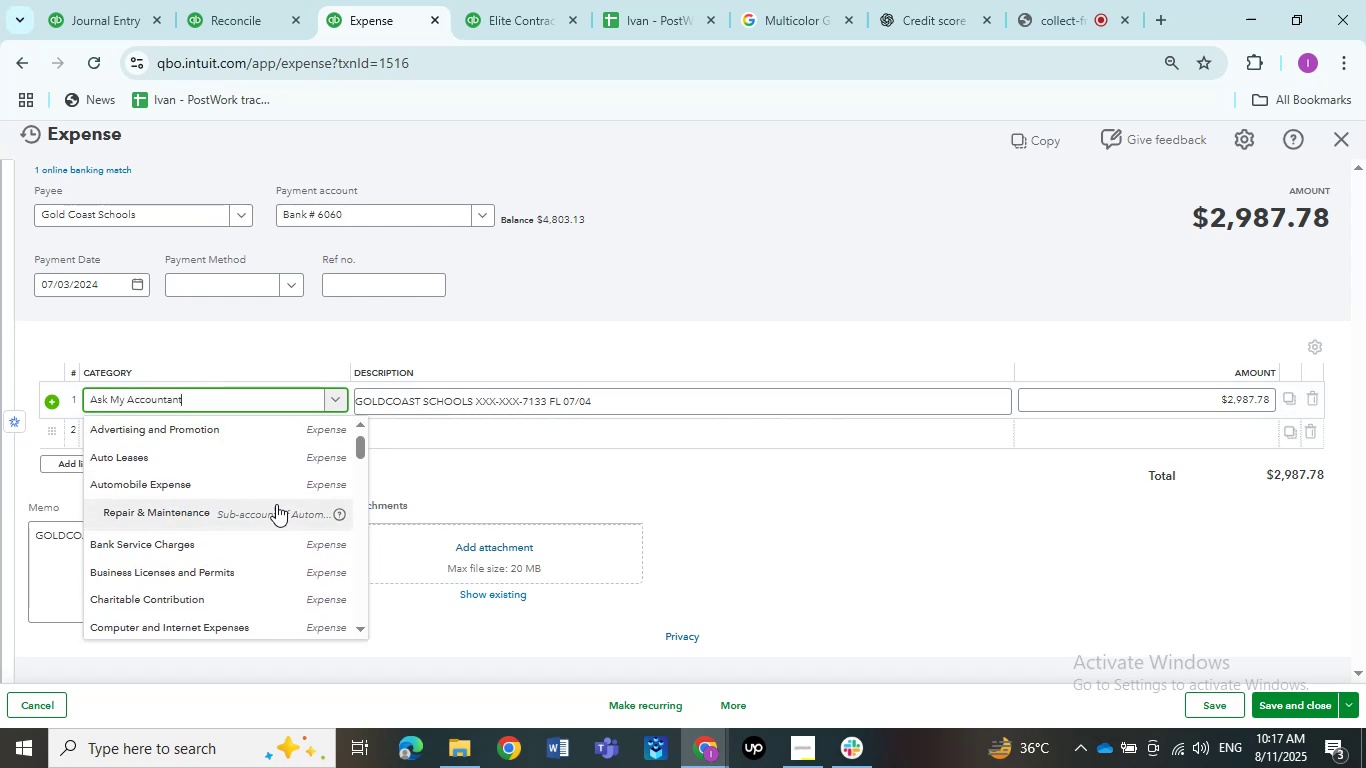 
scroll: coordinate [259, 528], scroll_direction: down, amount: 1.0
 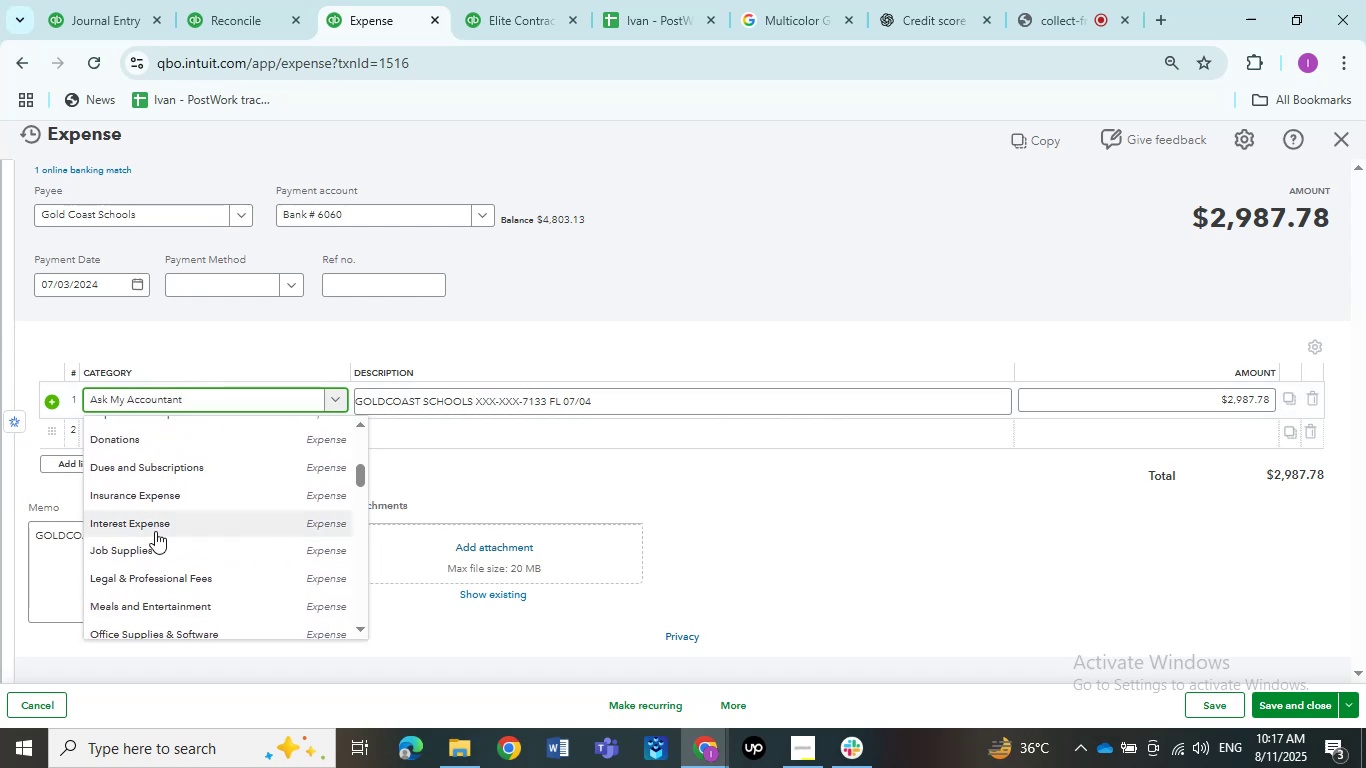 
scroll: coordinate [155, 531], scroll_direction: up, amount: 1.0
 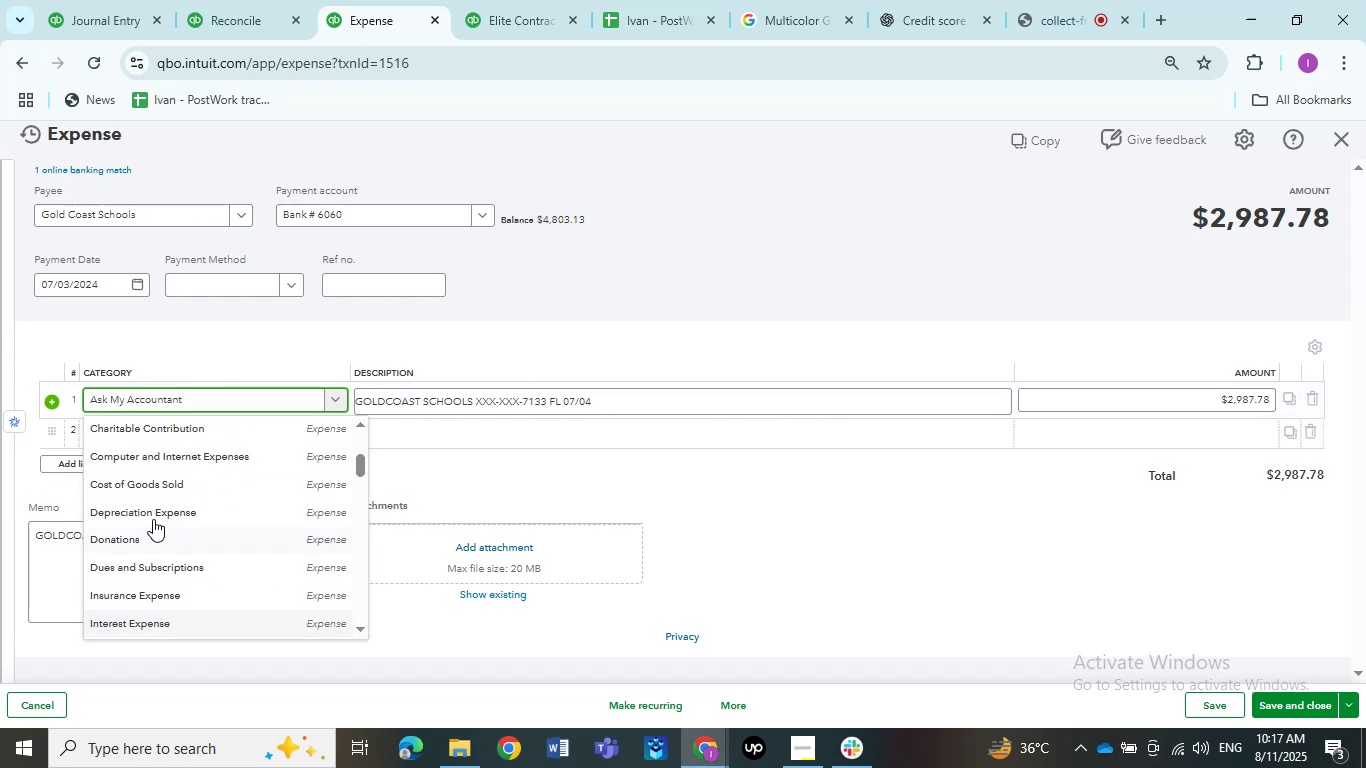 
left_click([152, 515])
 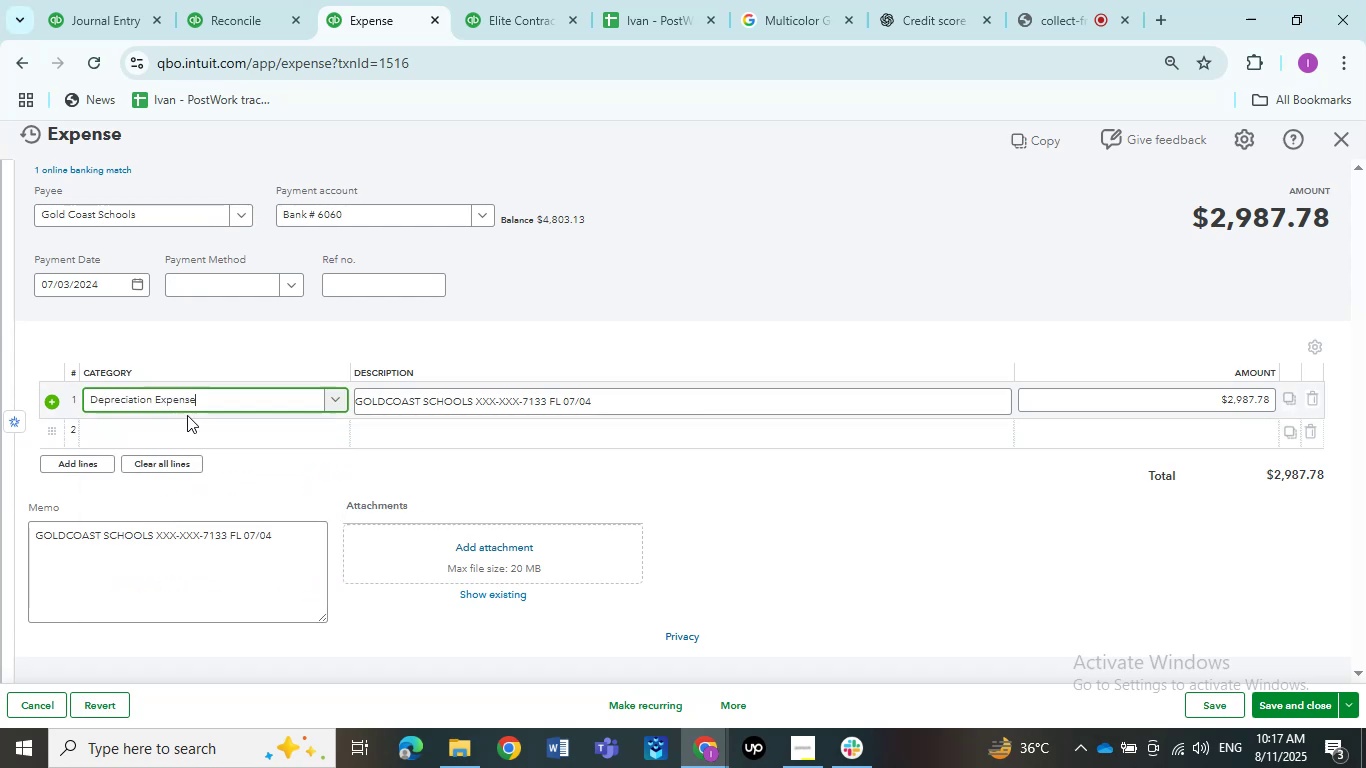 
left_click([187, 405])
 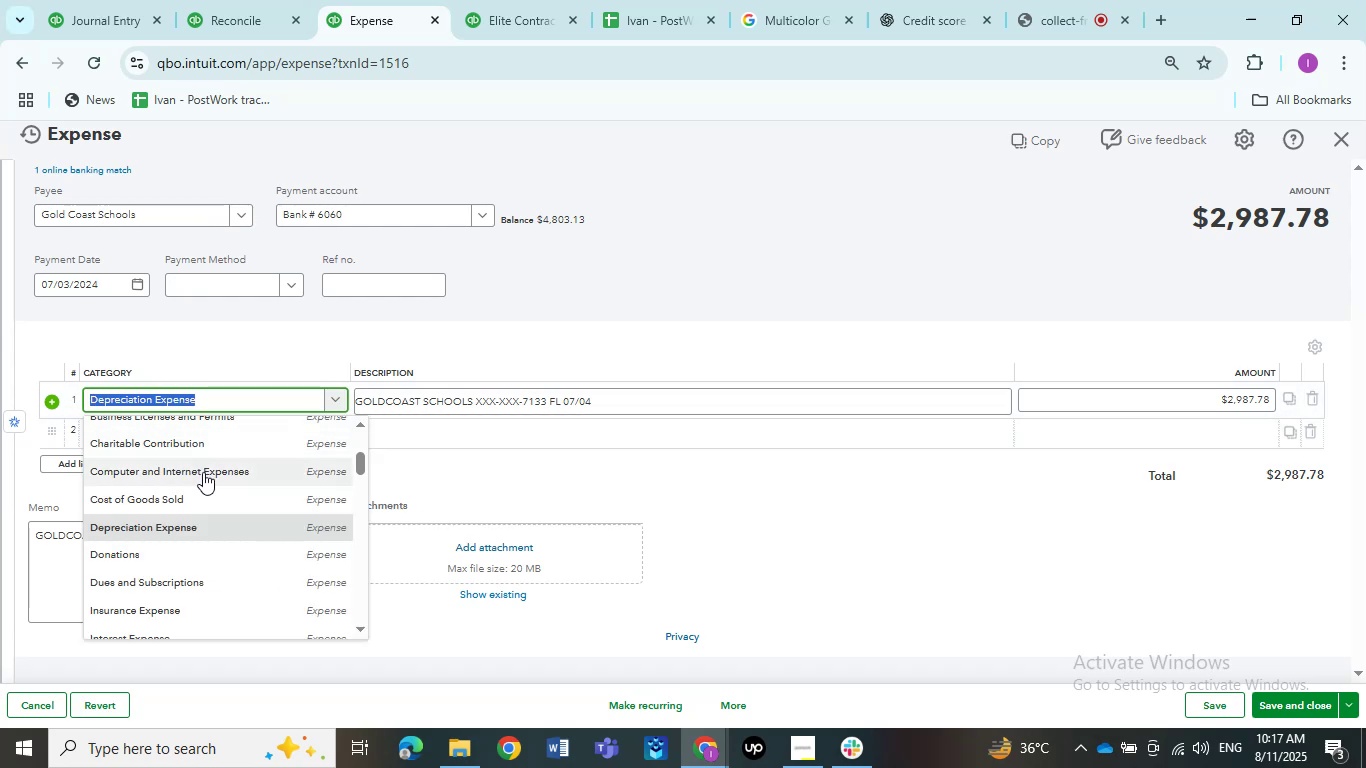 
scroll: coordinate [201, 485], scroll_direction: down, amount: 1.0
 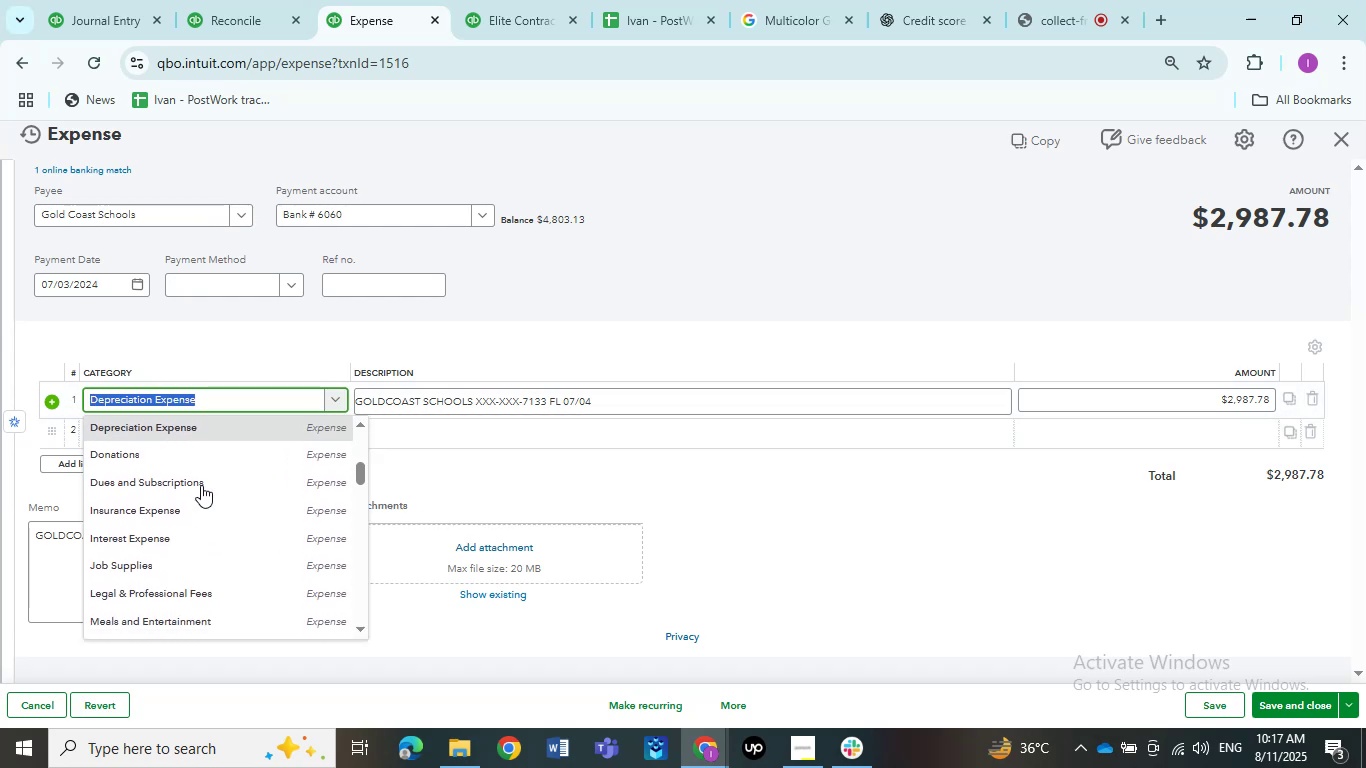 
left_click([198, 487])
 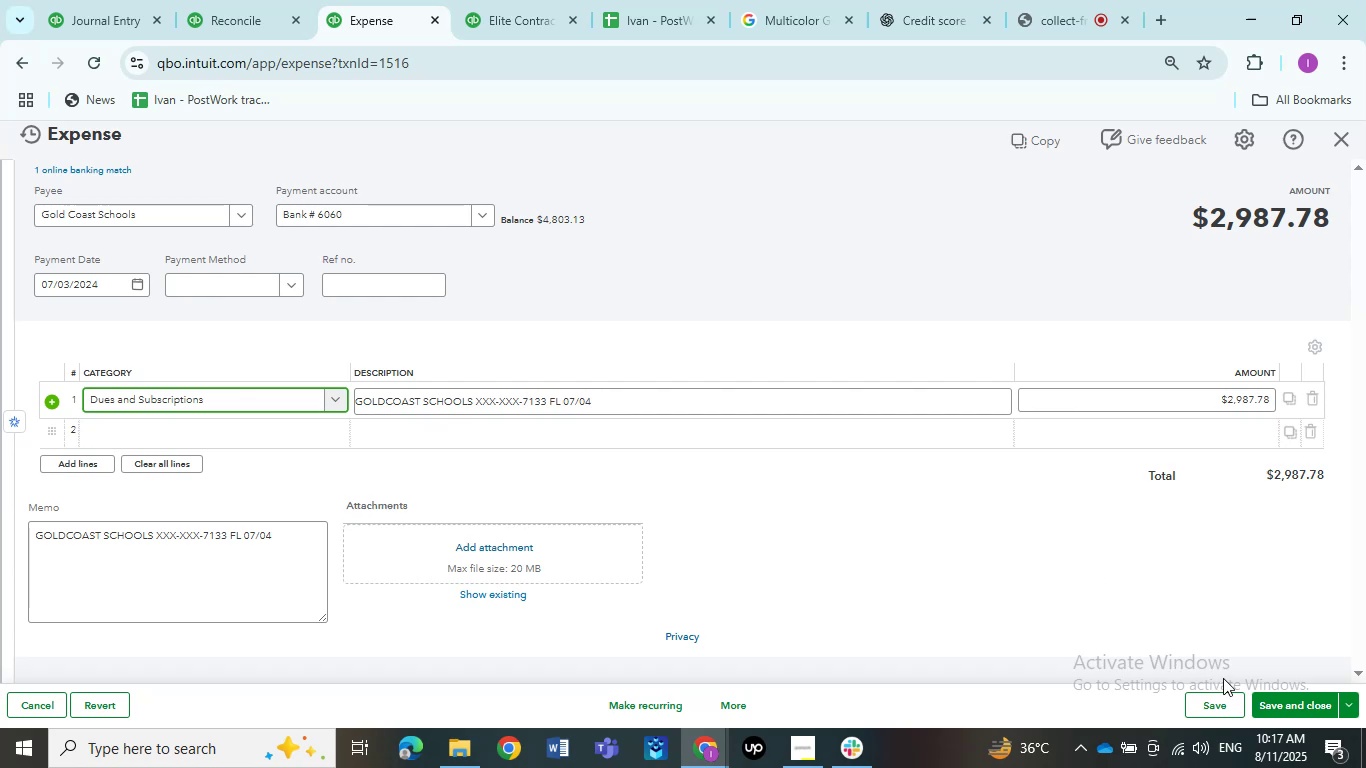 
left_click([1290, 710])
 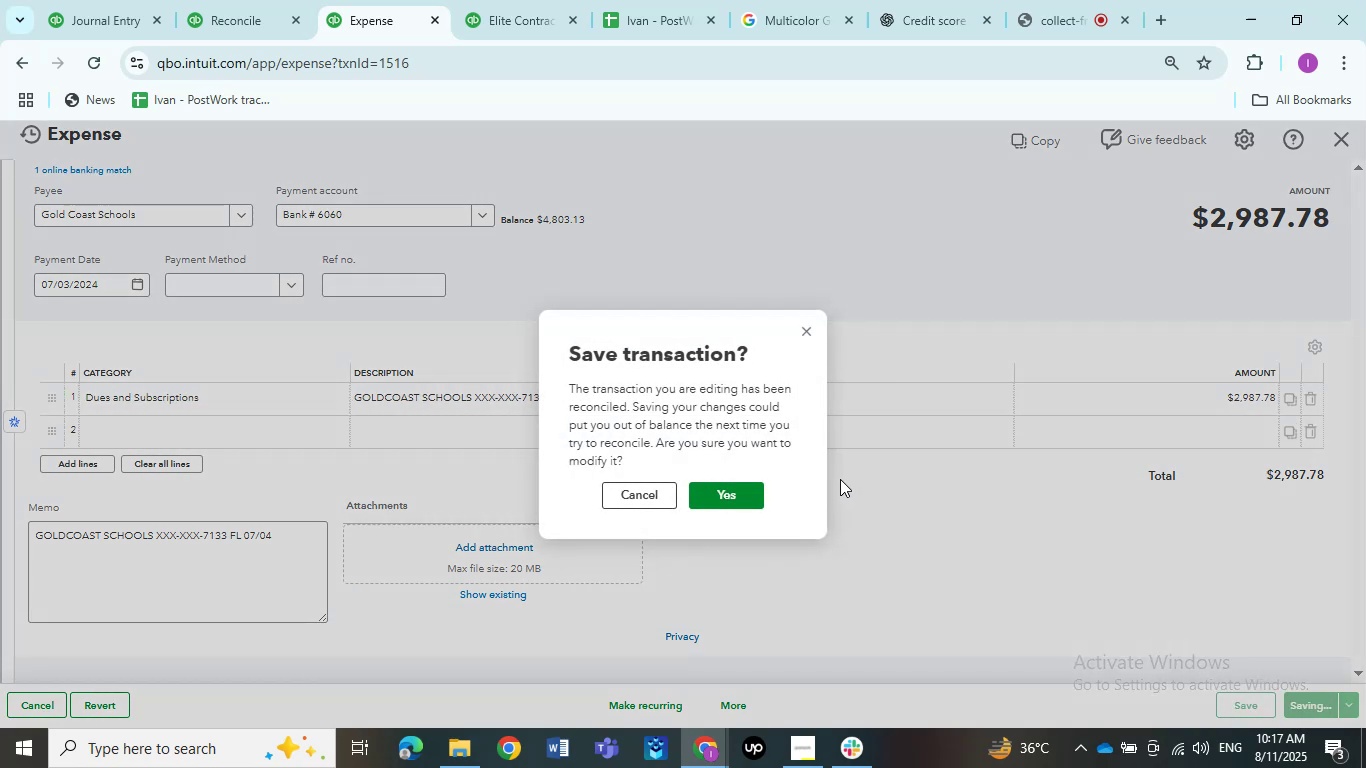 
left_click([751, 485])
 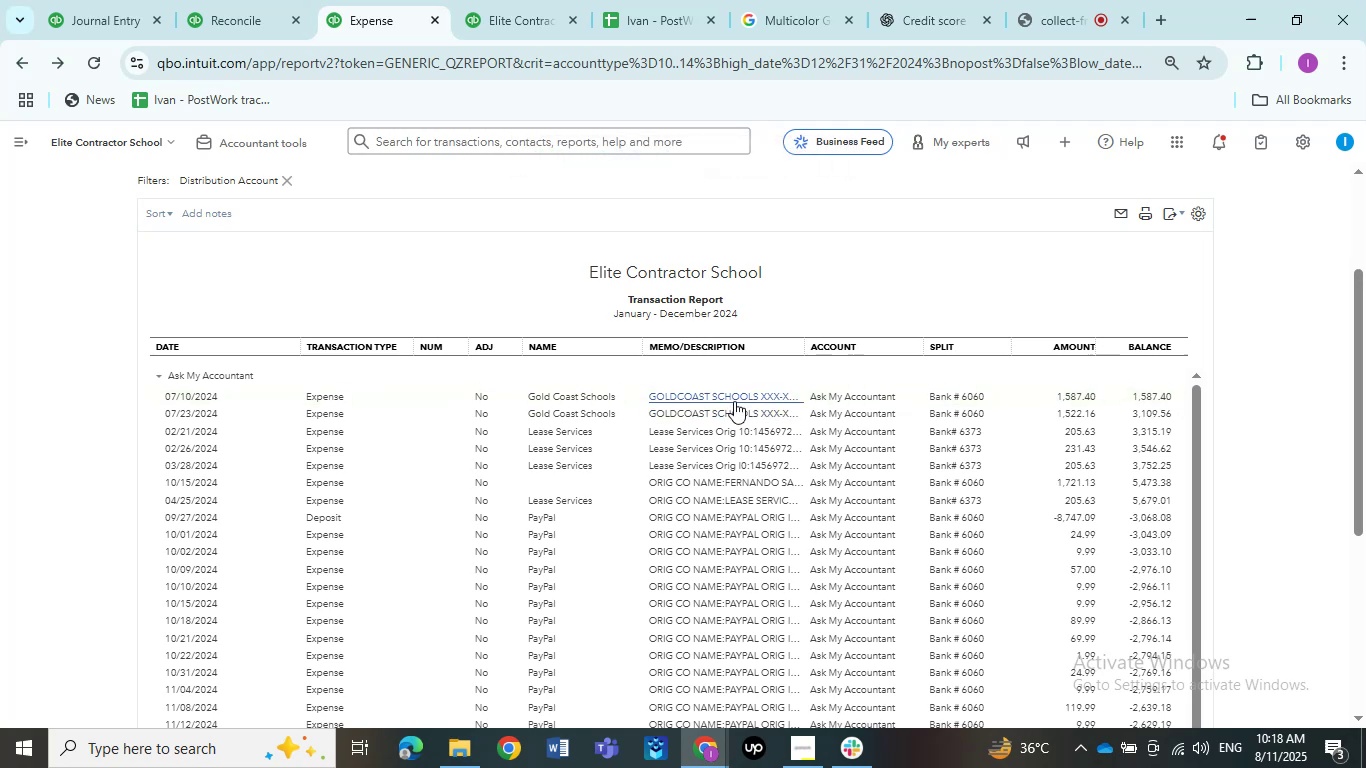 
wait(12.22)
 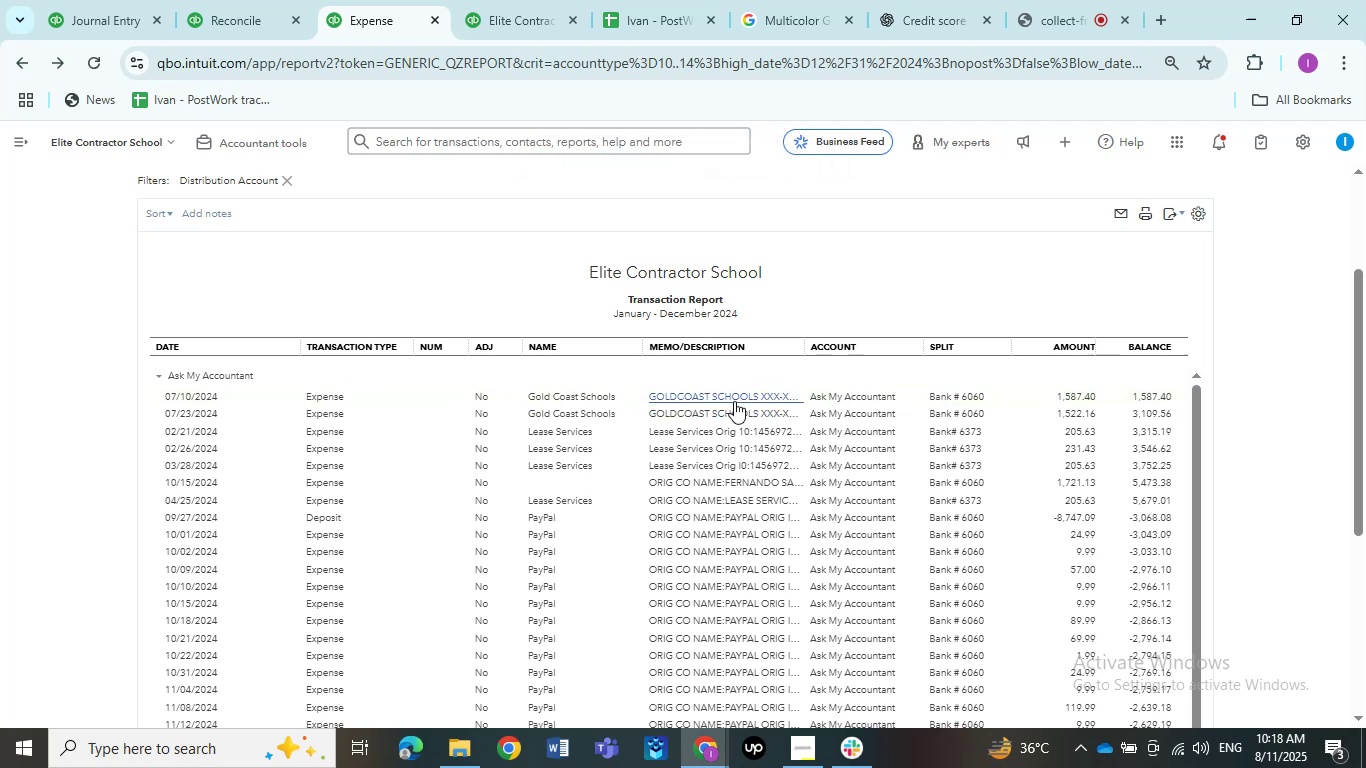 
left_click([734, 401])
 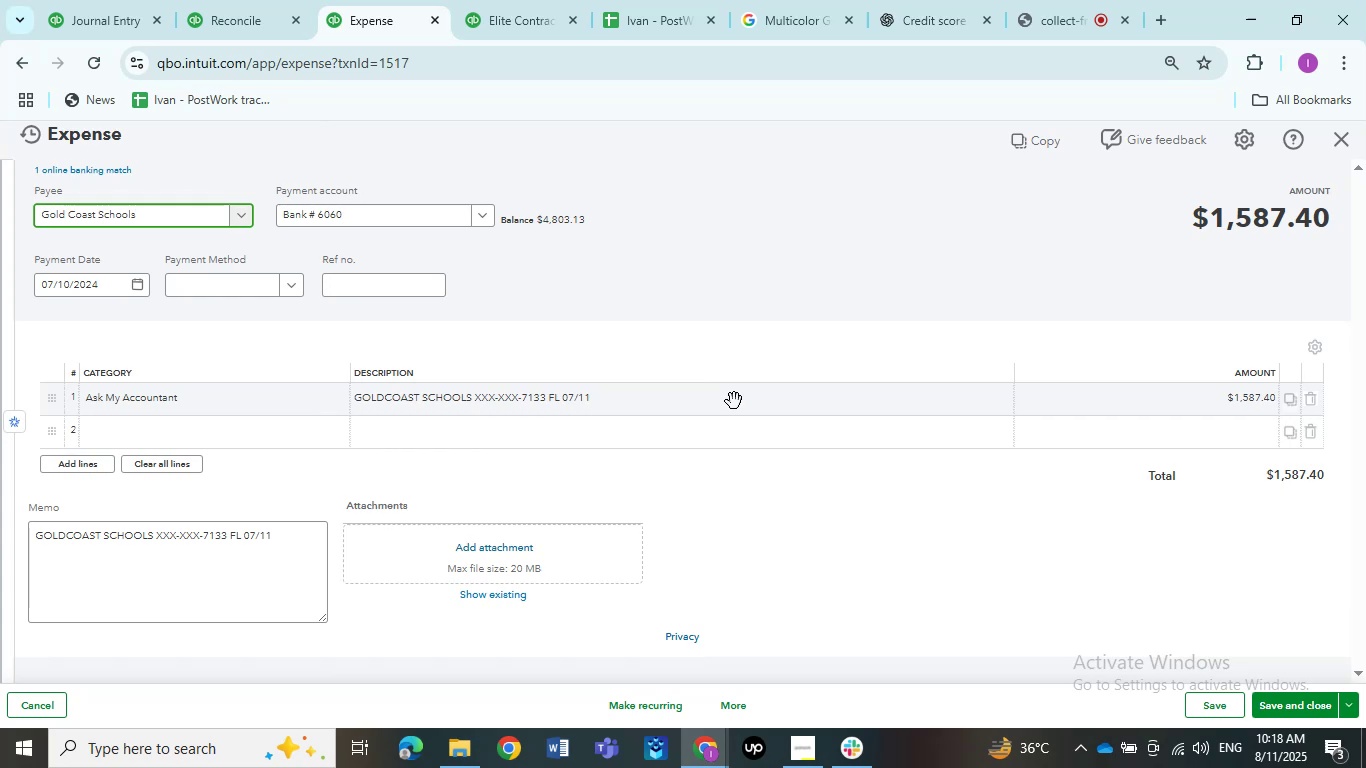 
wait(9.5)
 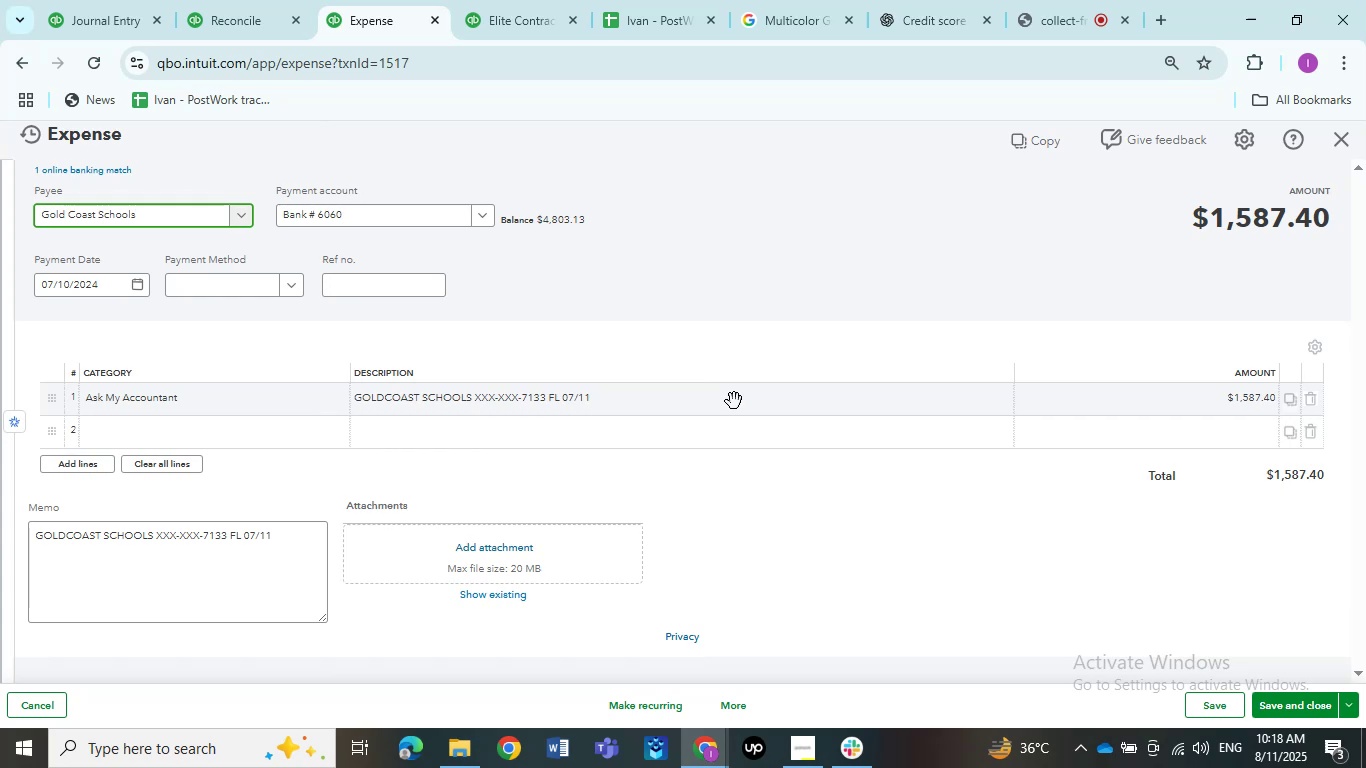 
left_click([299, 408])
 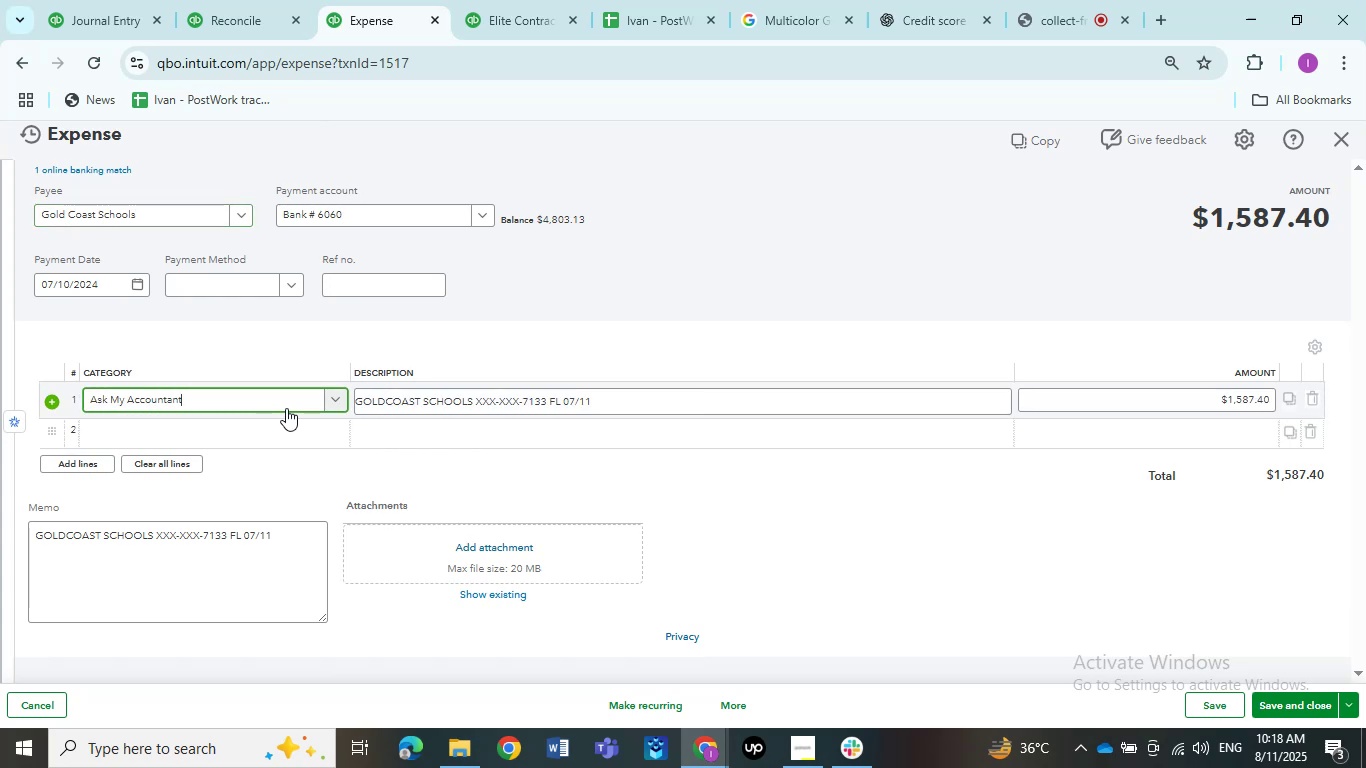 
left_click([286, 408])
 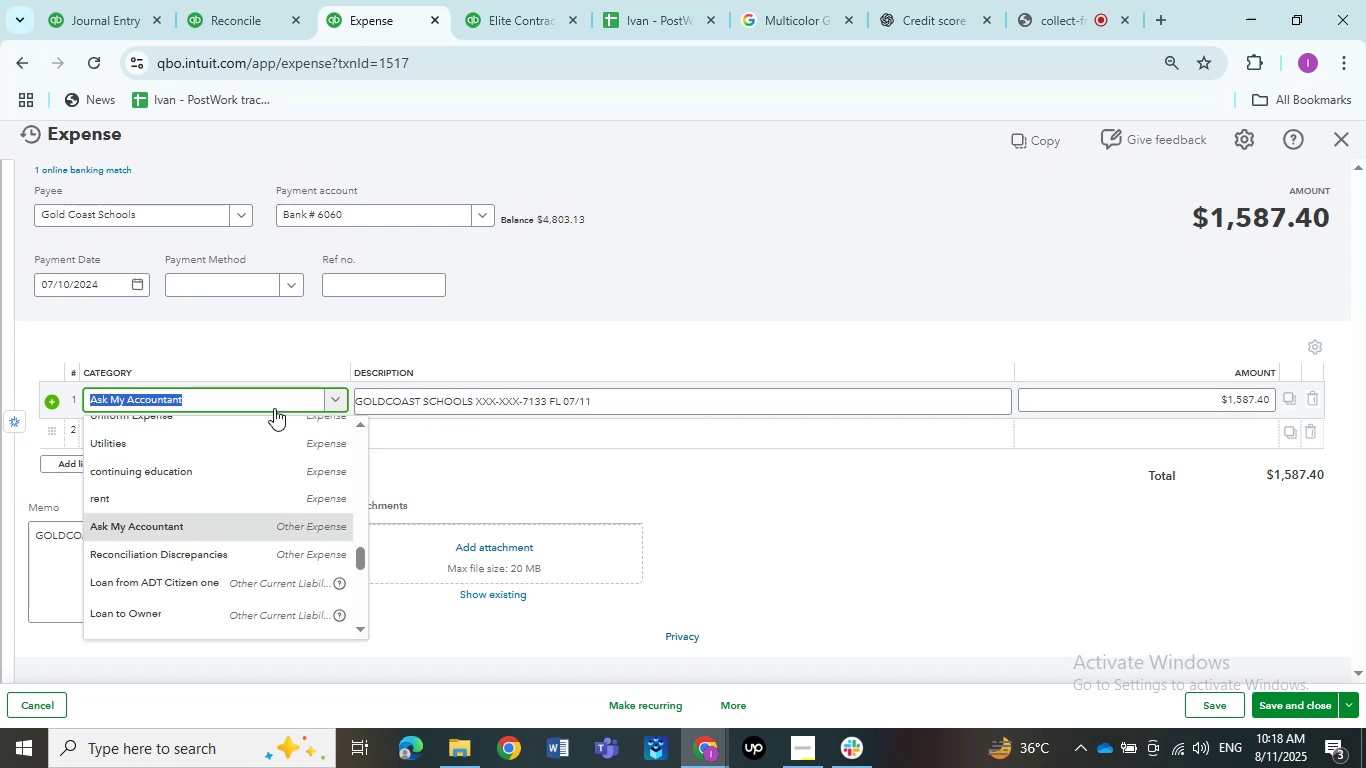 
scroll: coordinate [216, 499], scroll_direction: up, amount: 9.0
 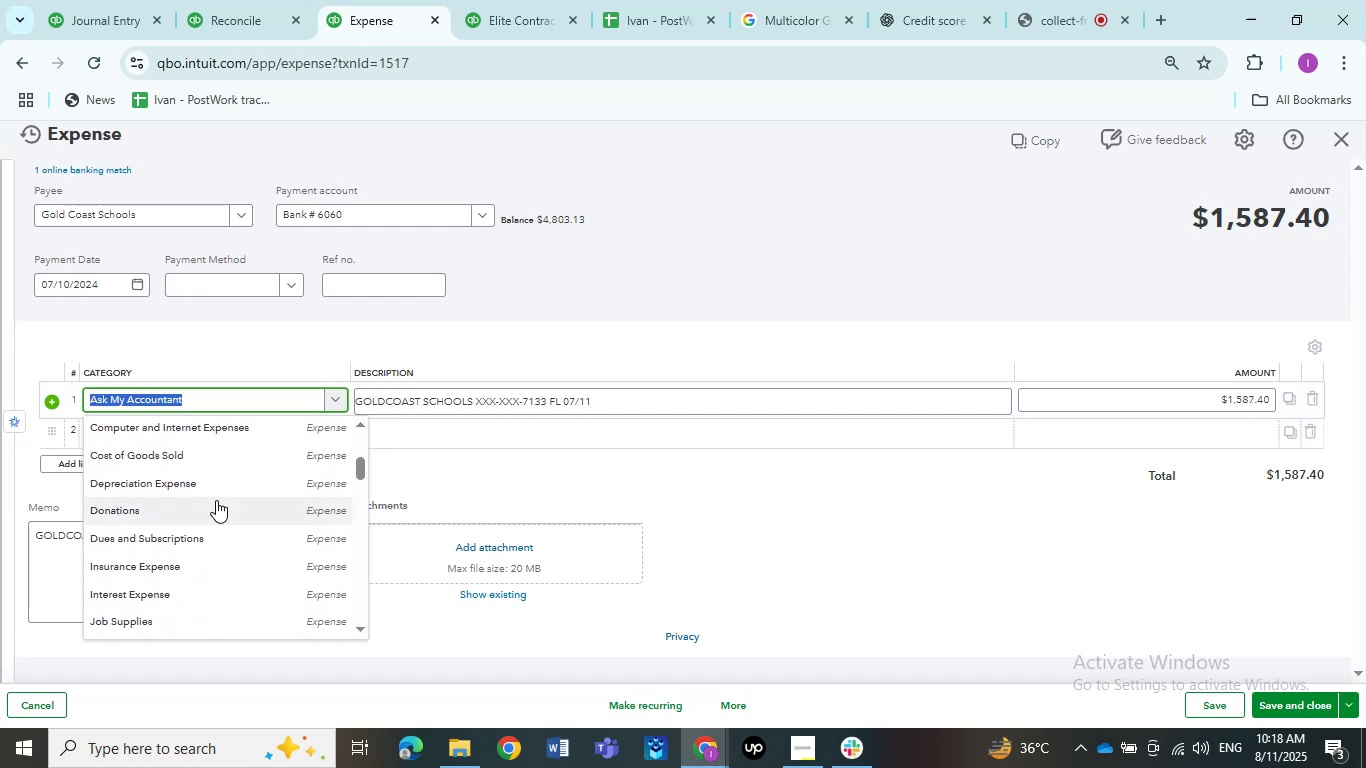 
left_click([194, 544])
 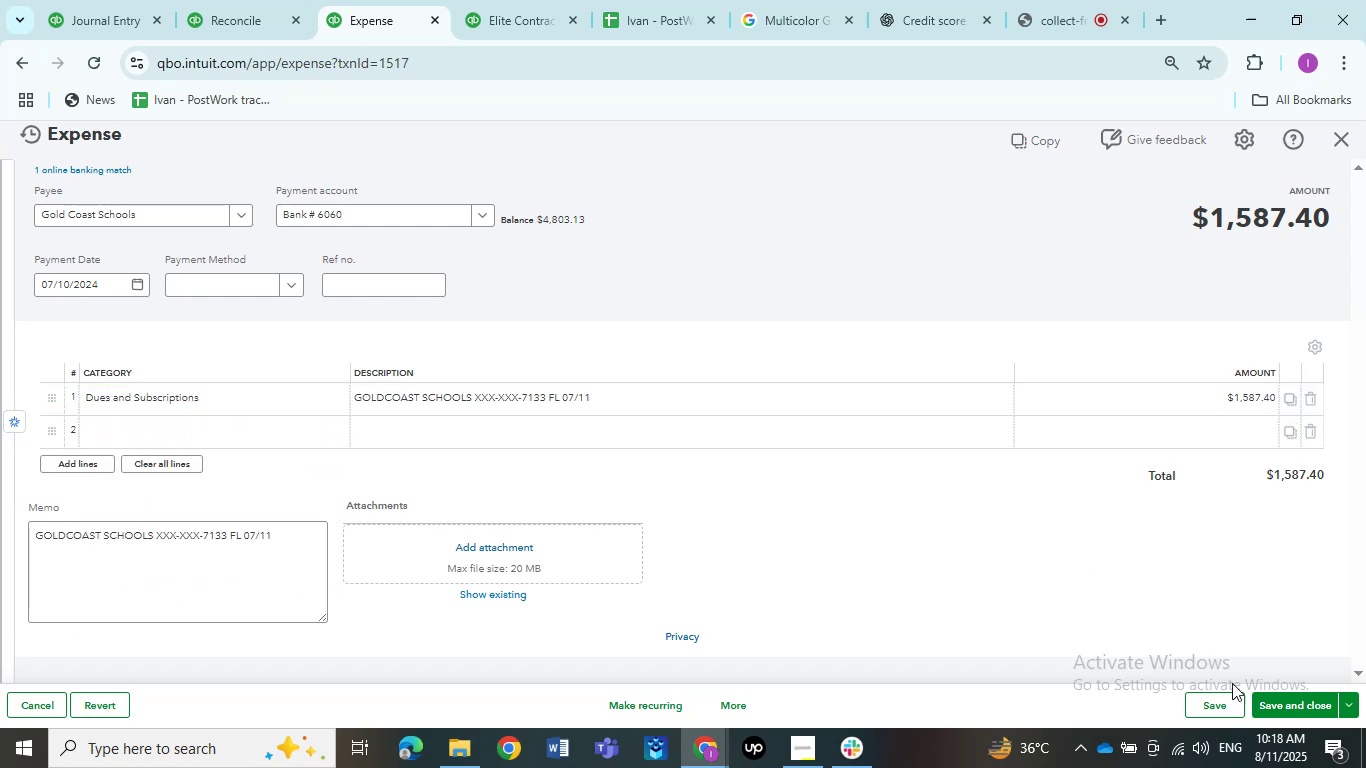 
left_click([1282, 700])
 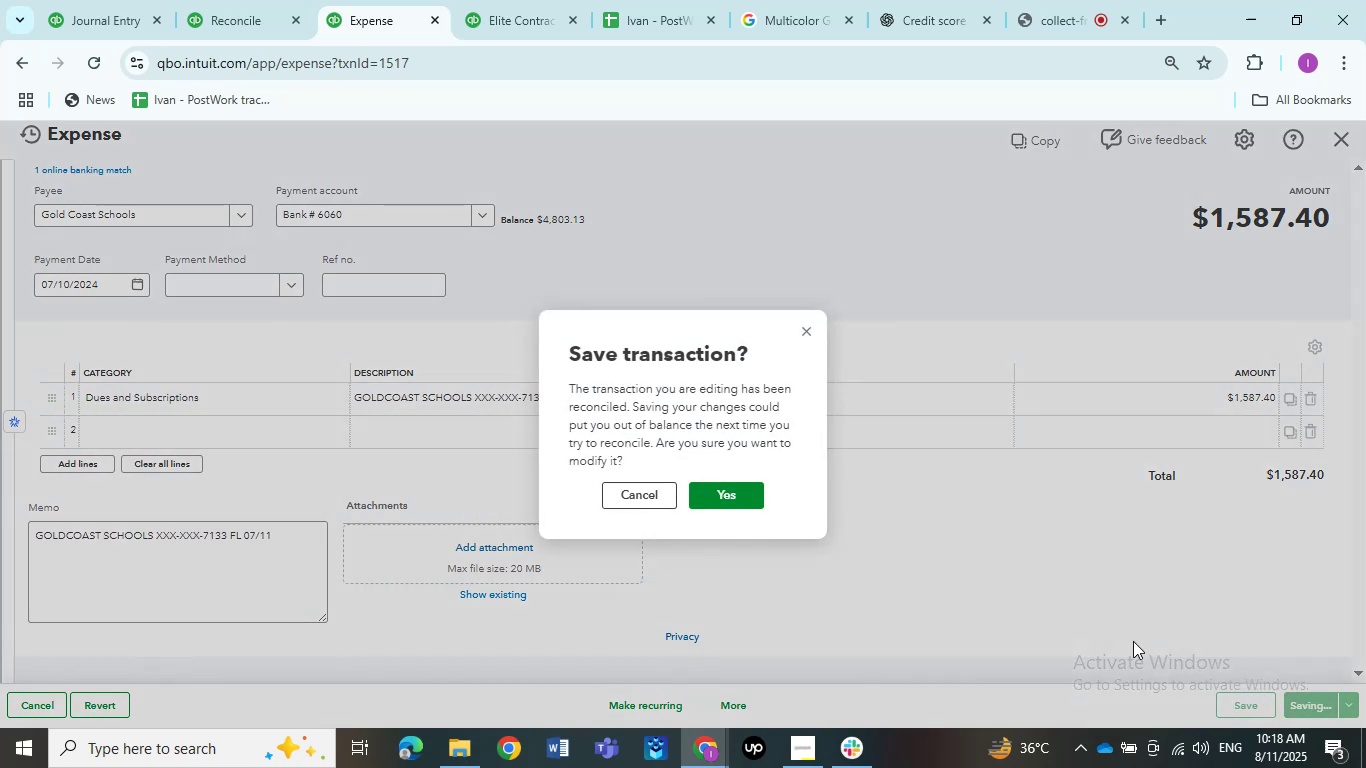 
left_click([722, 497])
 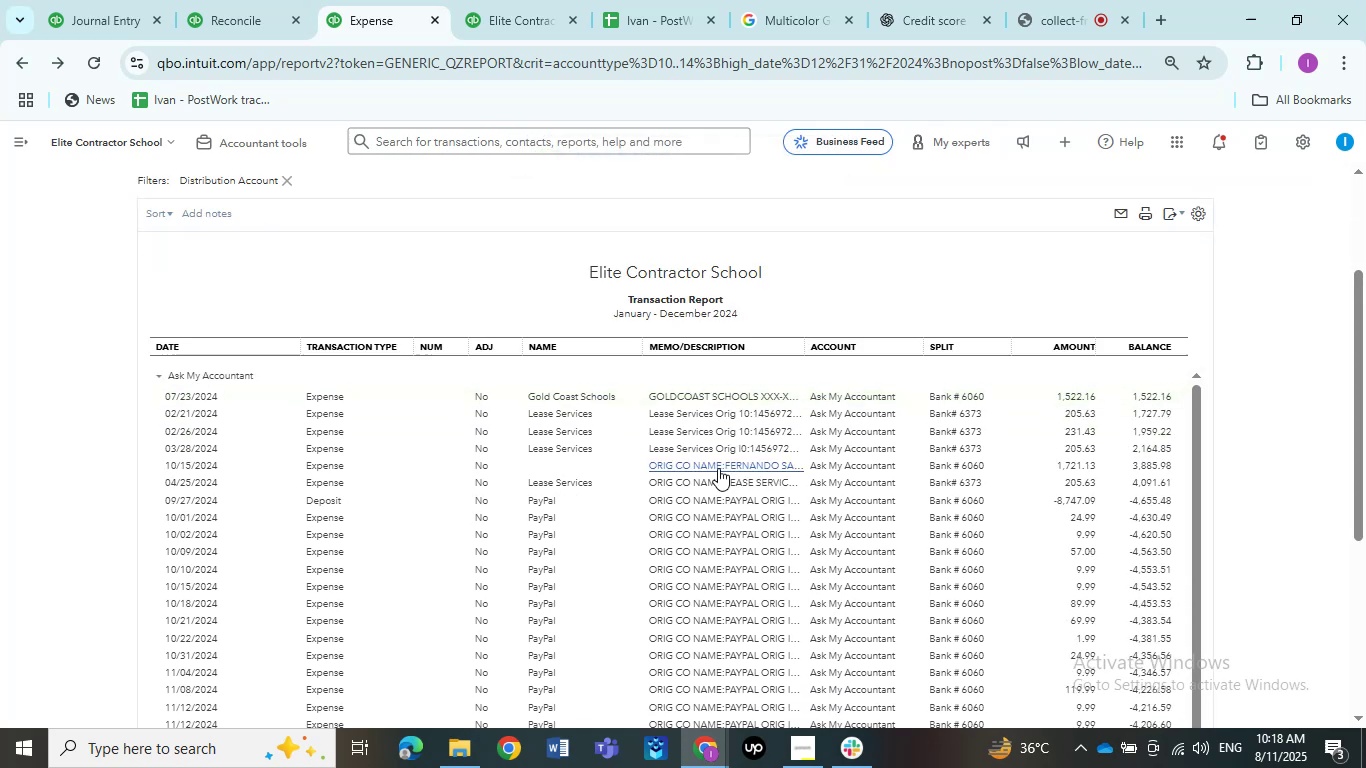 
wait(14.39)
 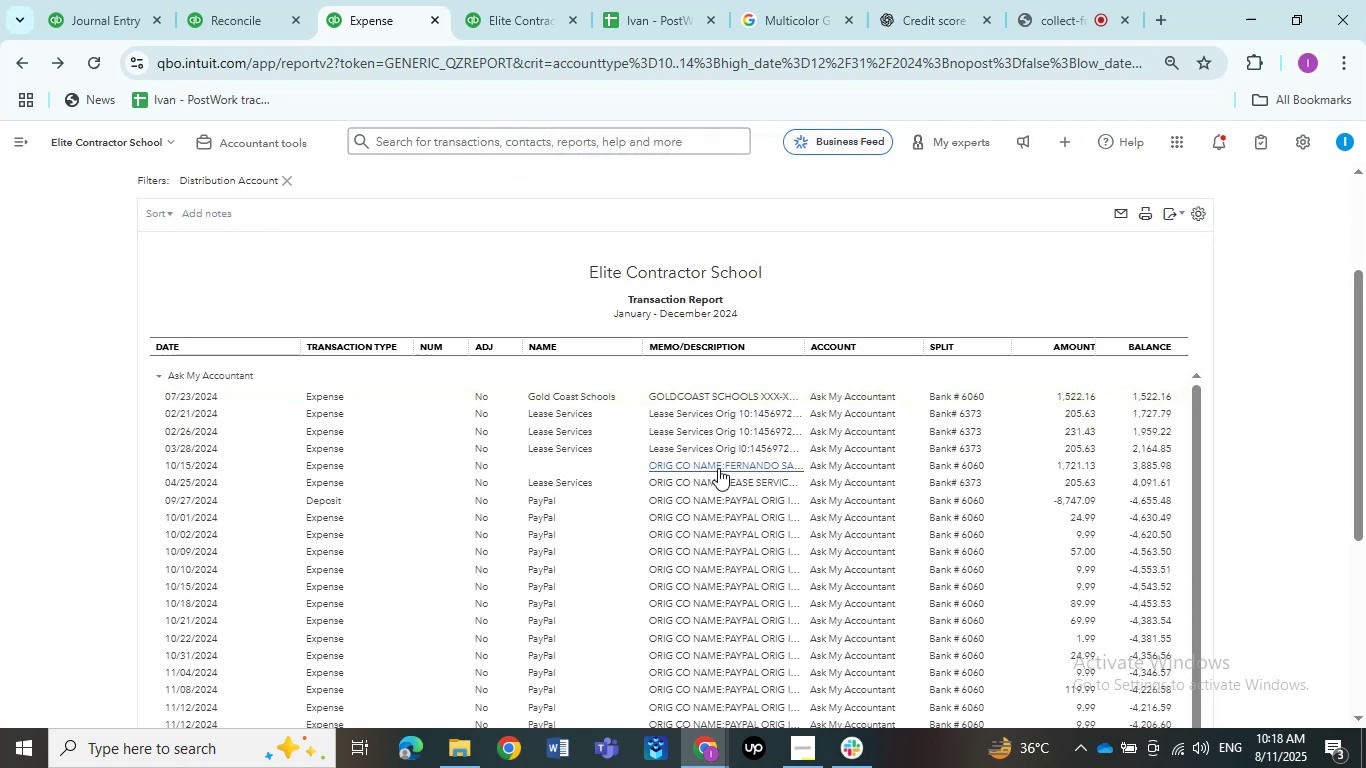 
left_click([673, 392])
 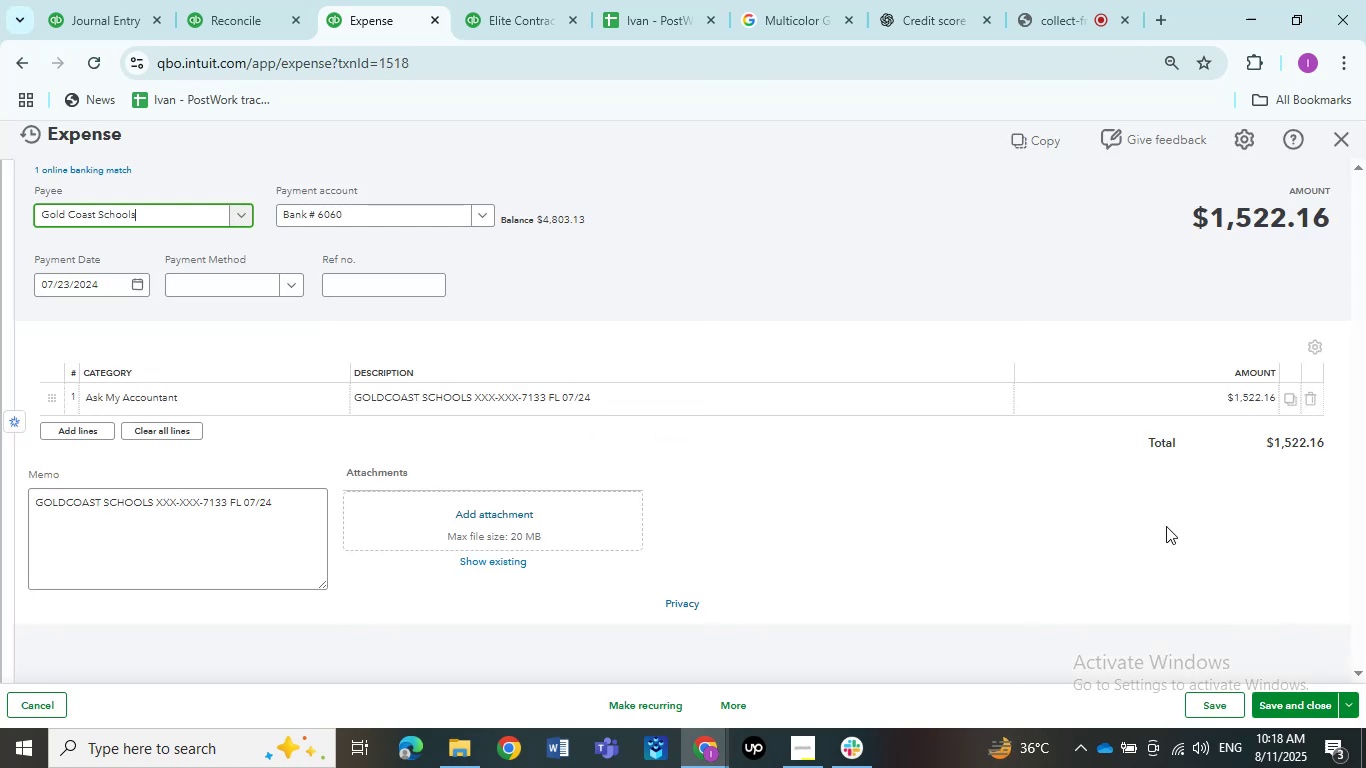 
left_click([184, 402])
 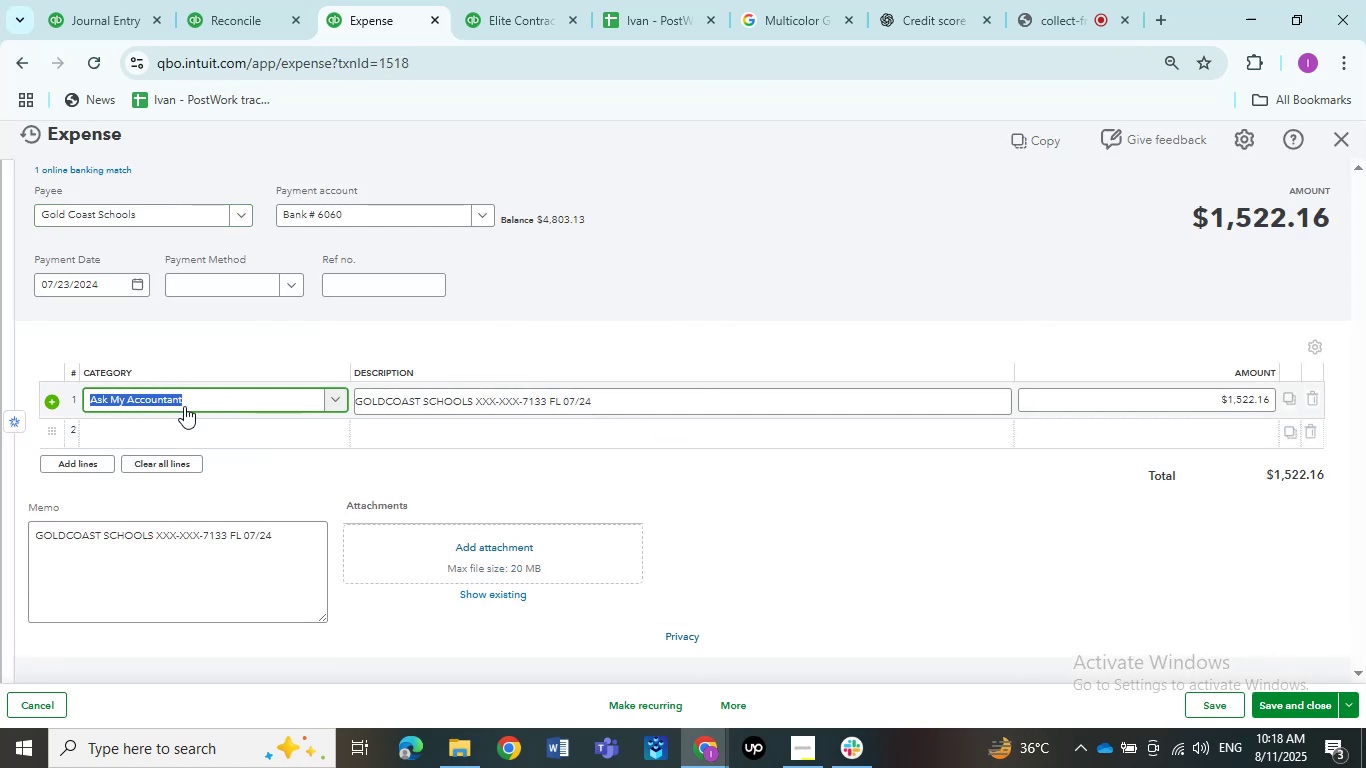 
left_click([184, 406])
 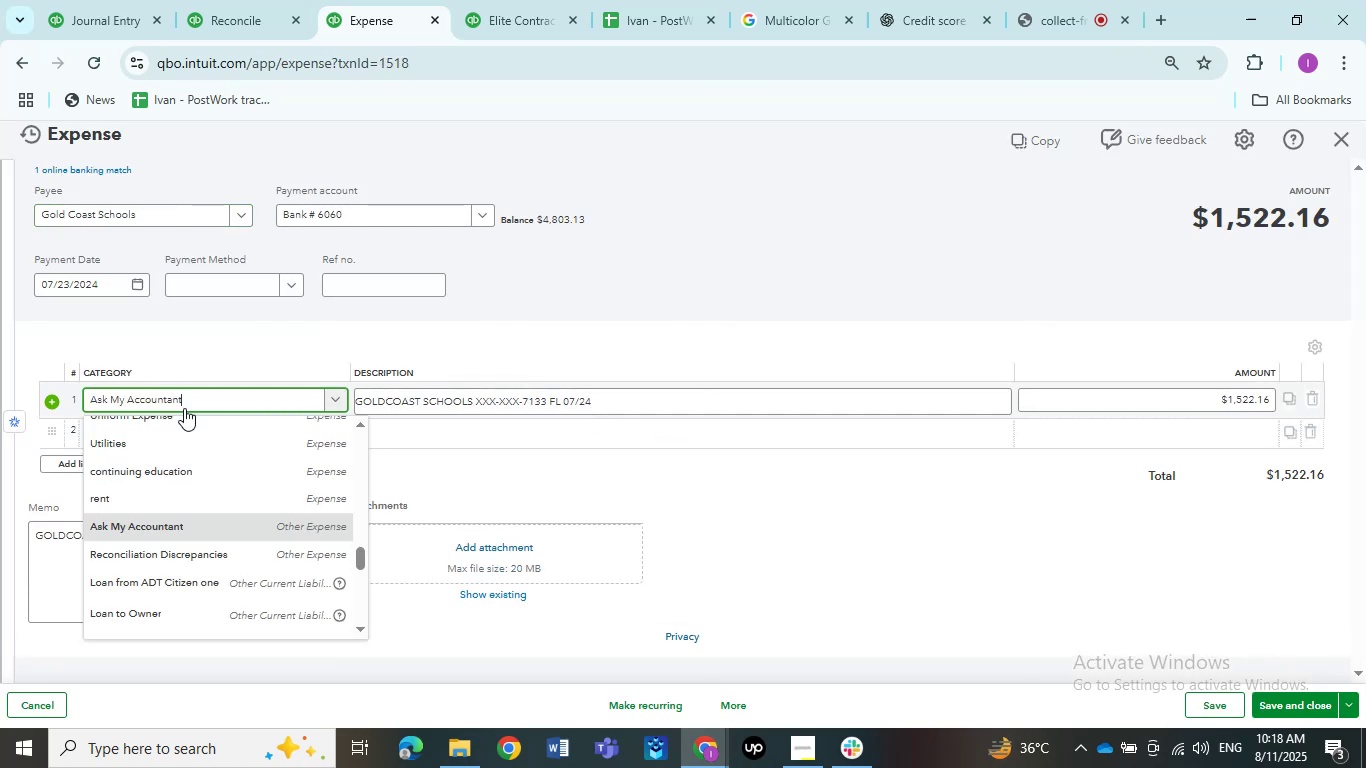 
scroll: coordinate [184, 520], scroll_direction: up, amount: 8.0
 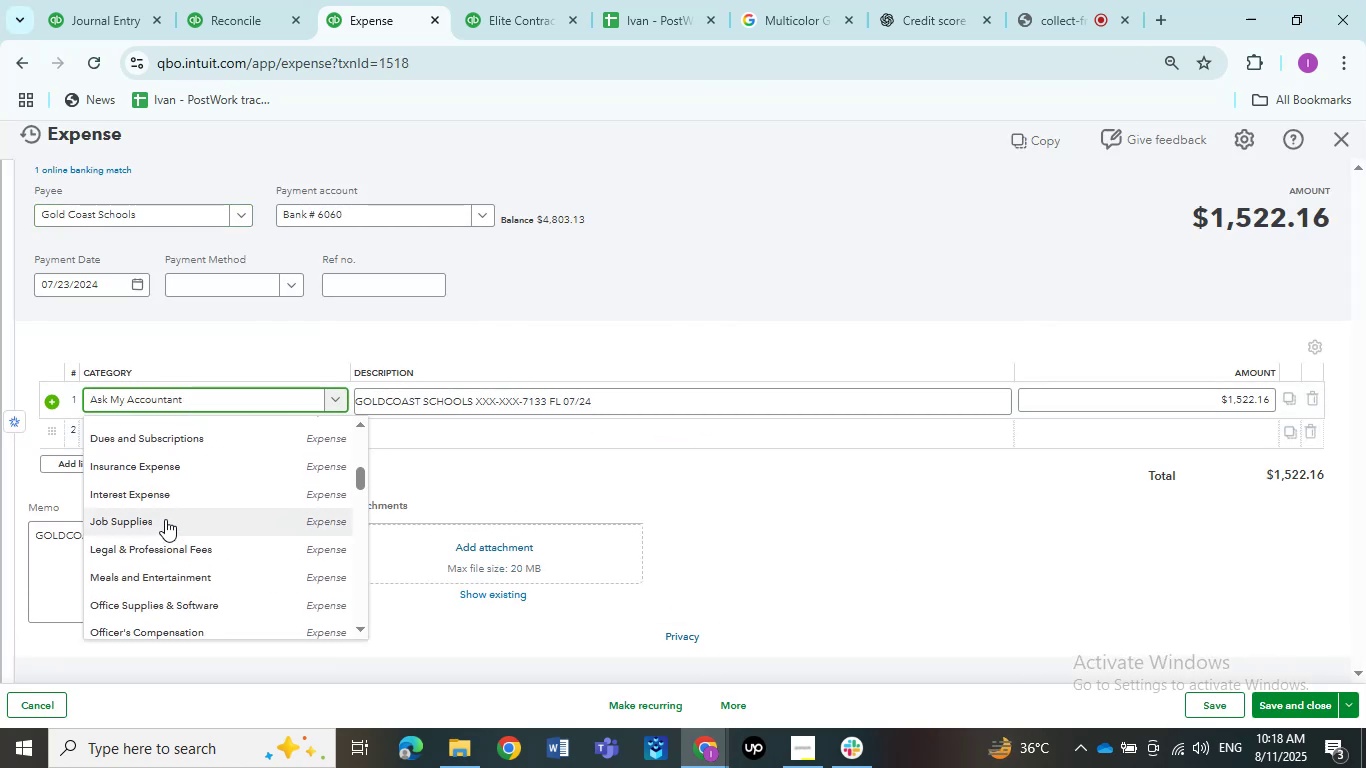 
left_click([158, 428])
 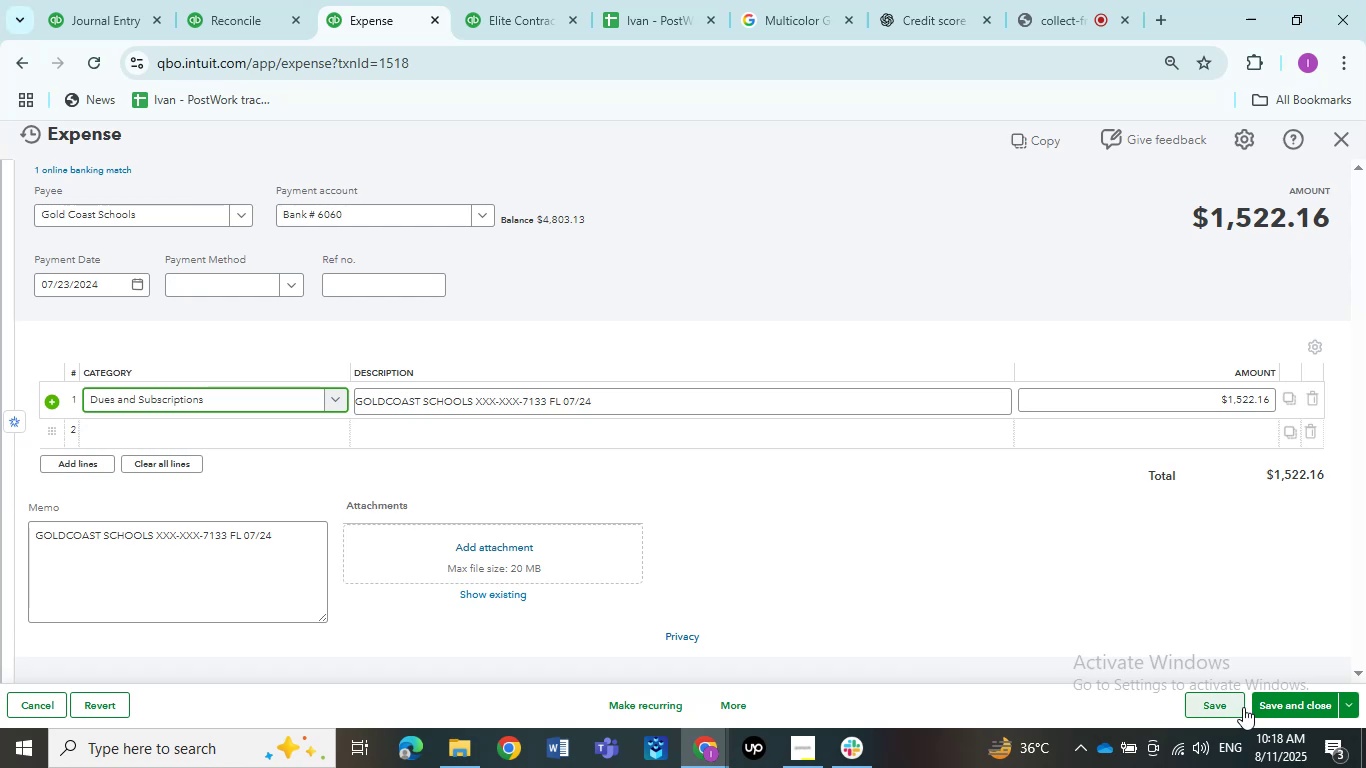 
left_click([1256, 706])
 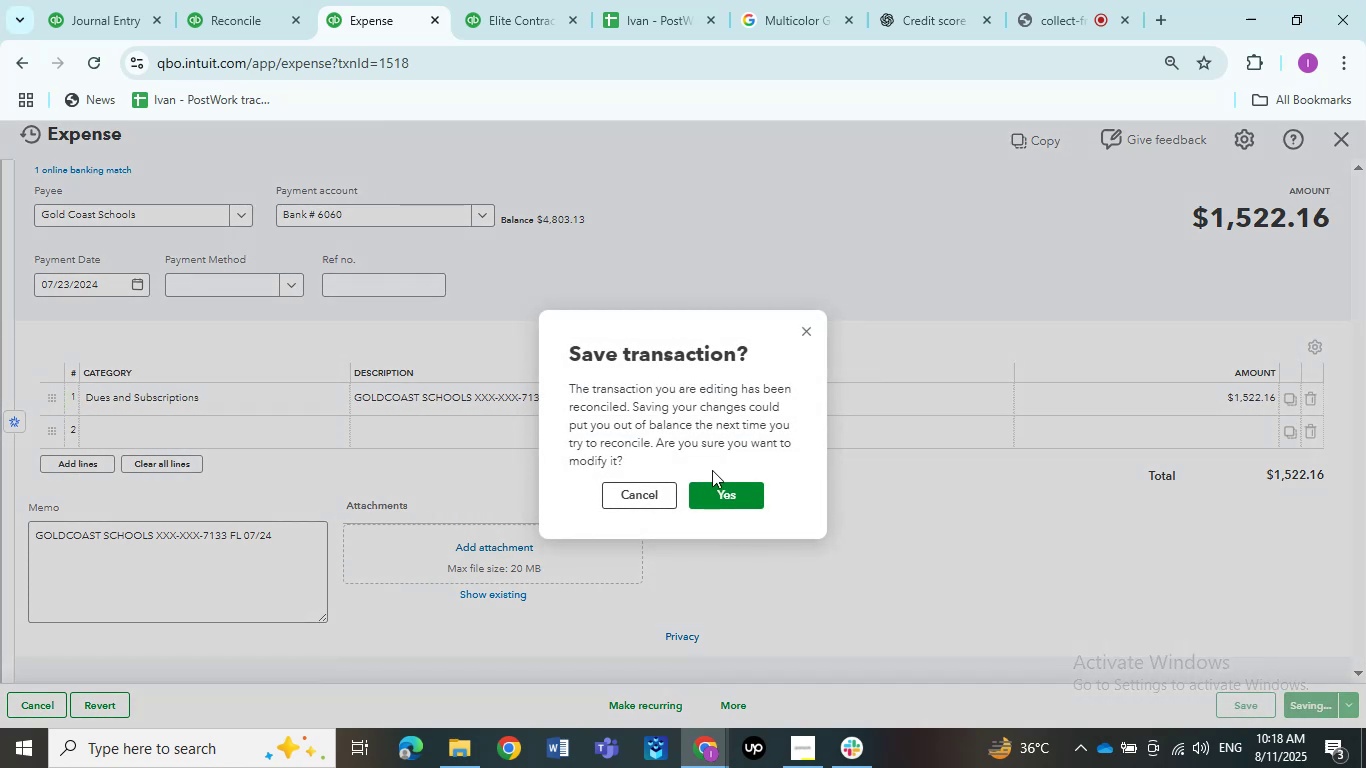 
left_click([714, 487])
 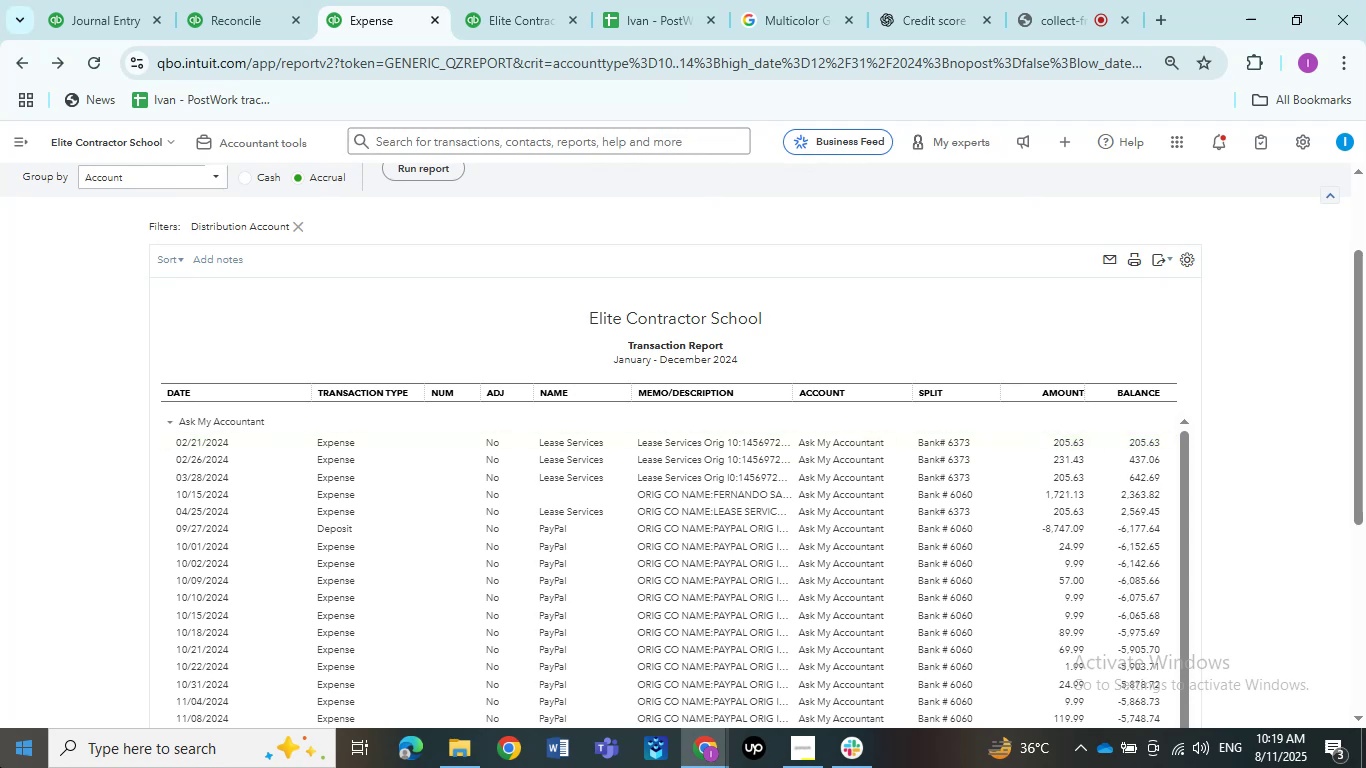 
wait(20.24)
 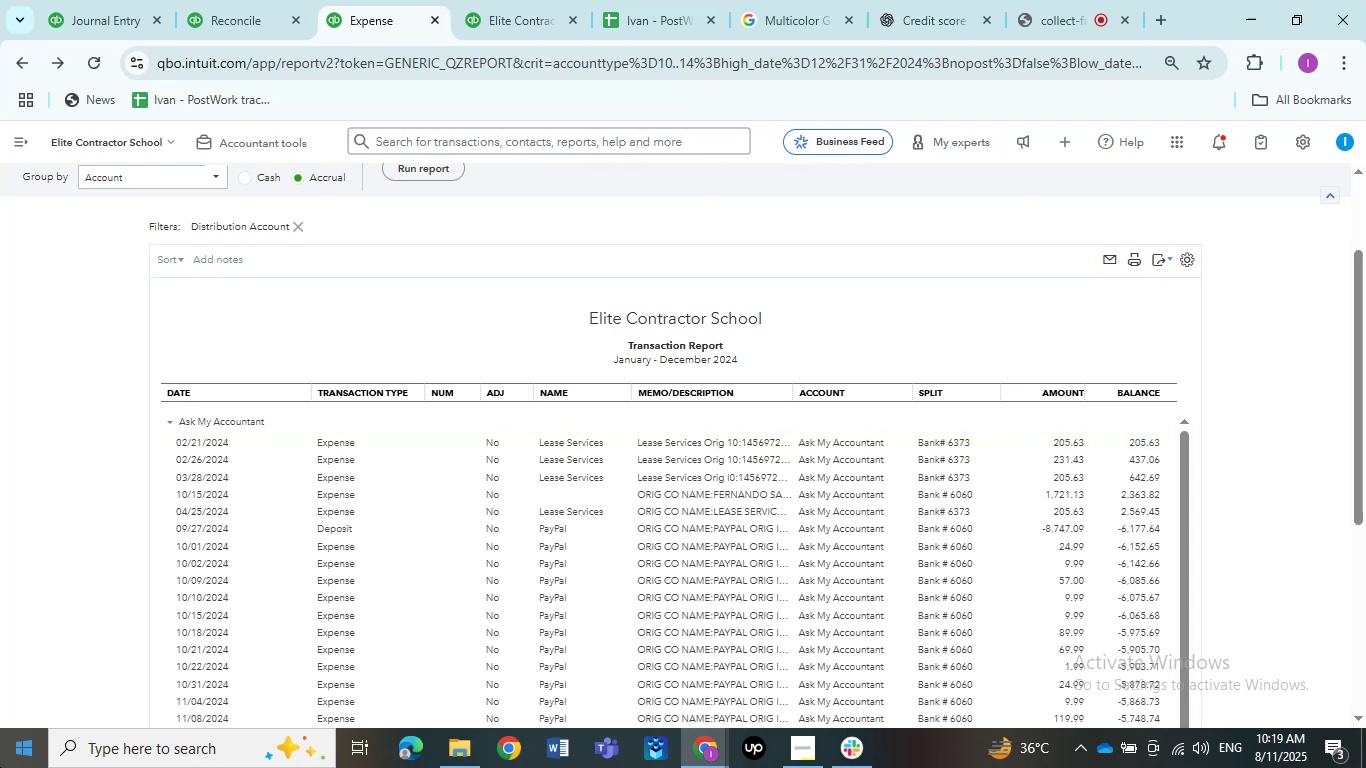 
left_click([730, 444])
 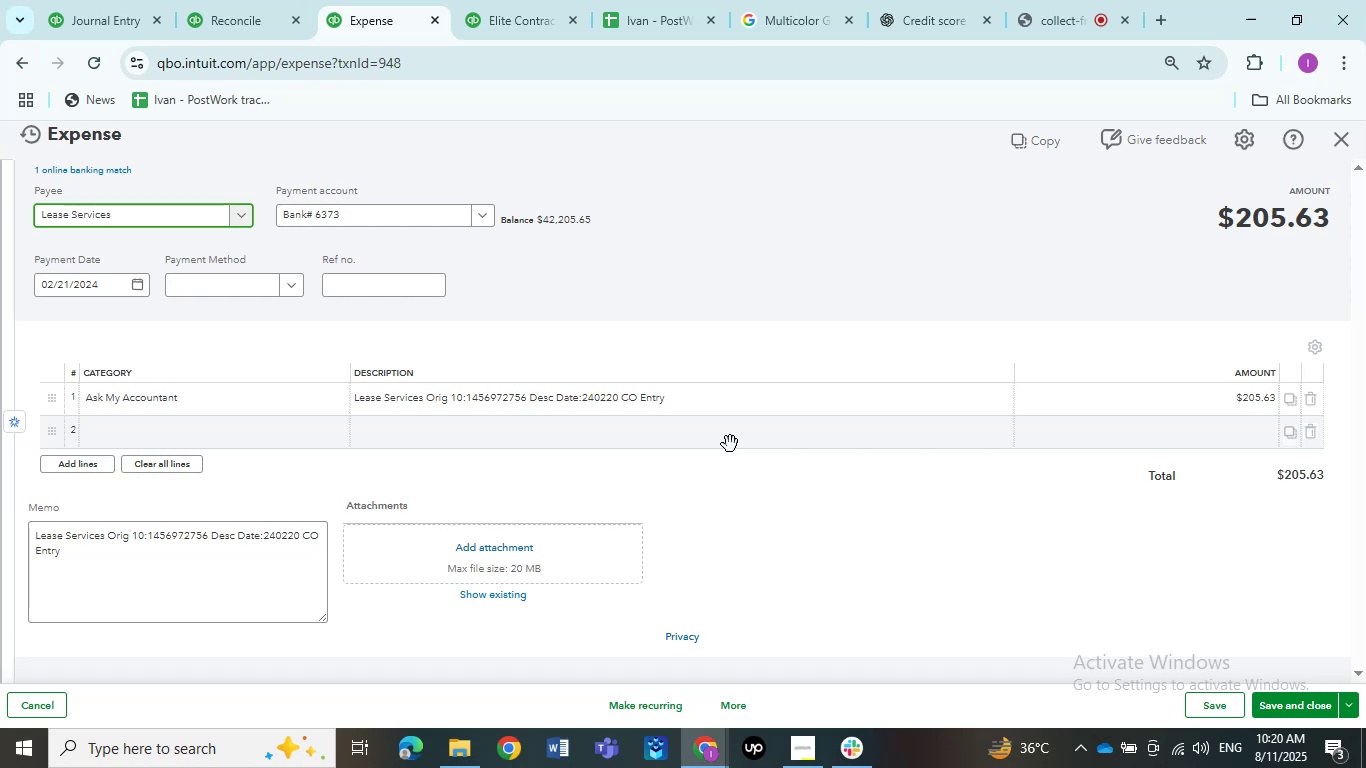 
wait(49.68)
 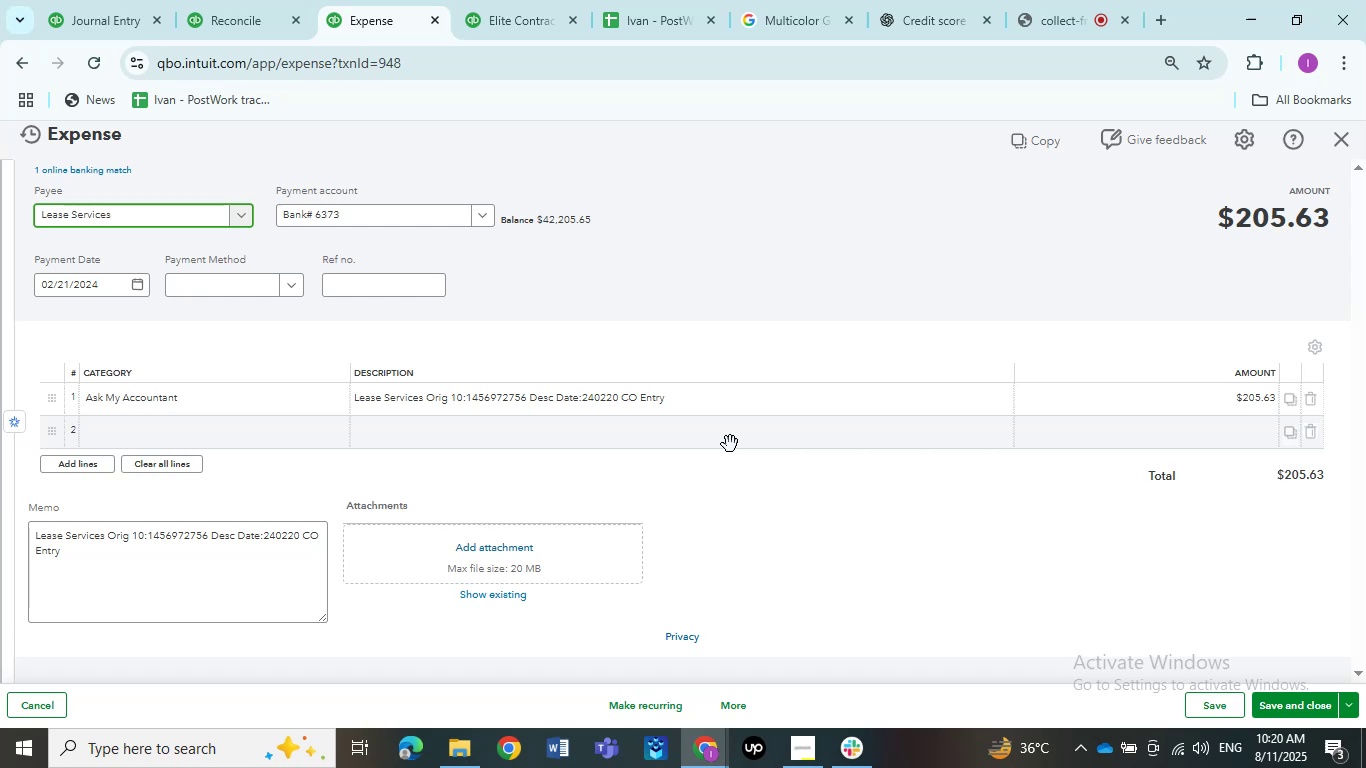 
left_click([279, 390])
 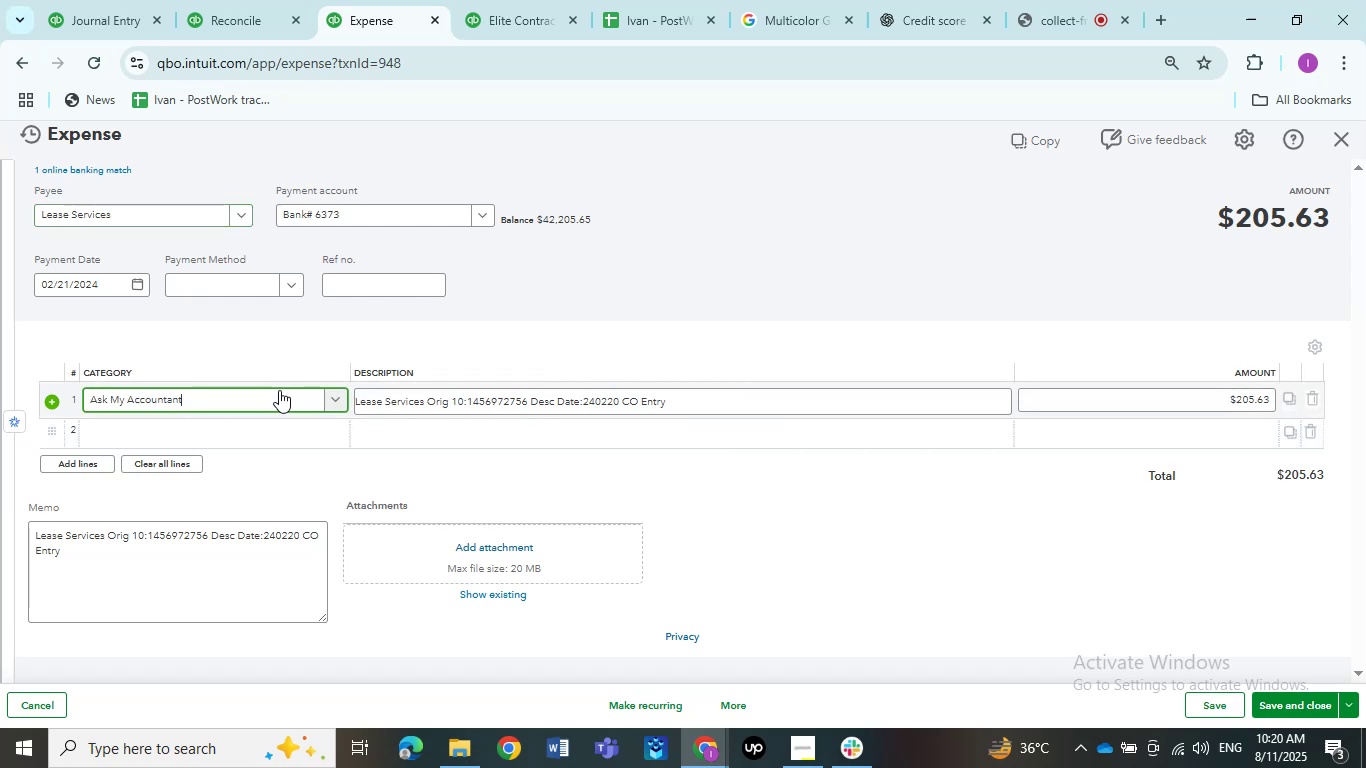 
left_click([279, 390])
 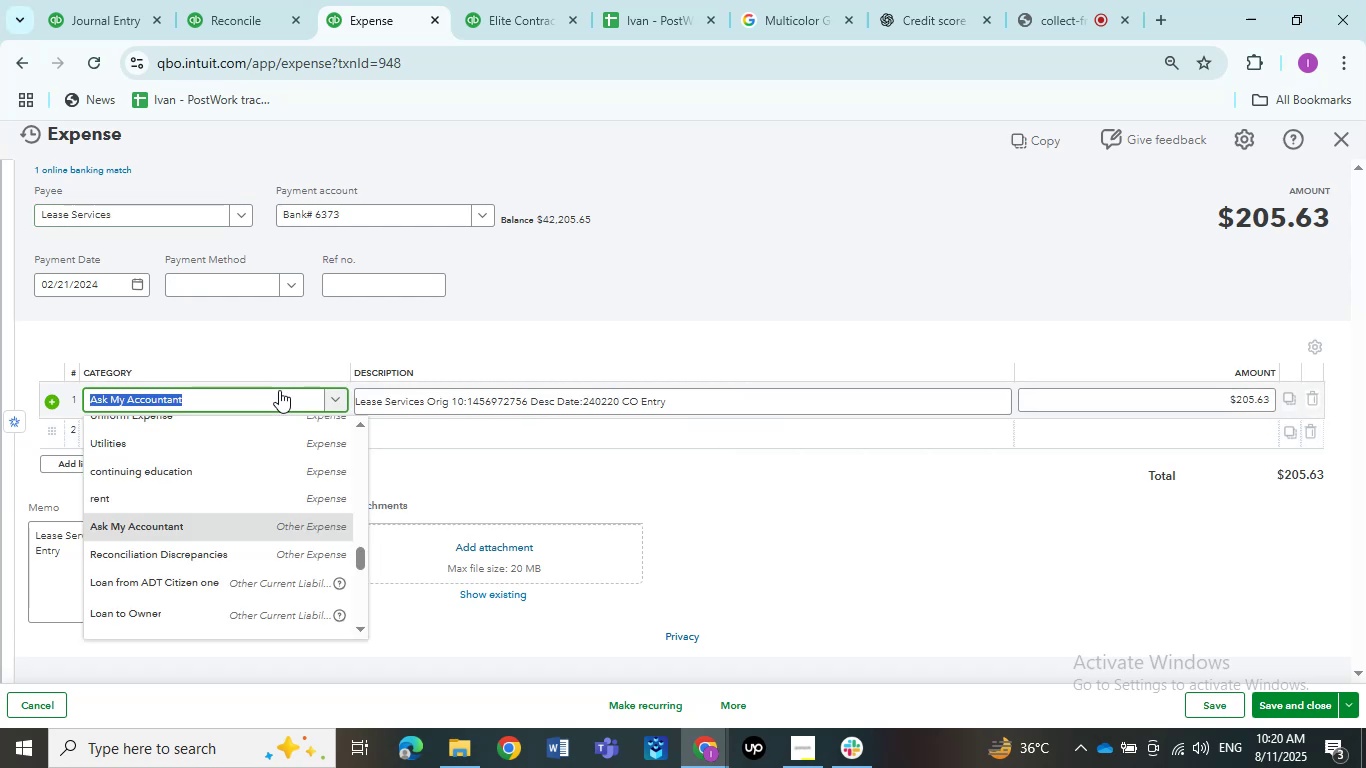 
type(rent)
 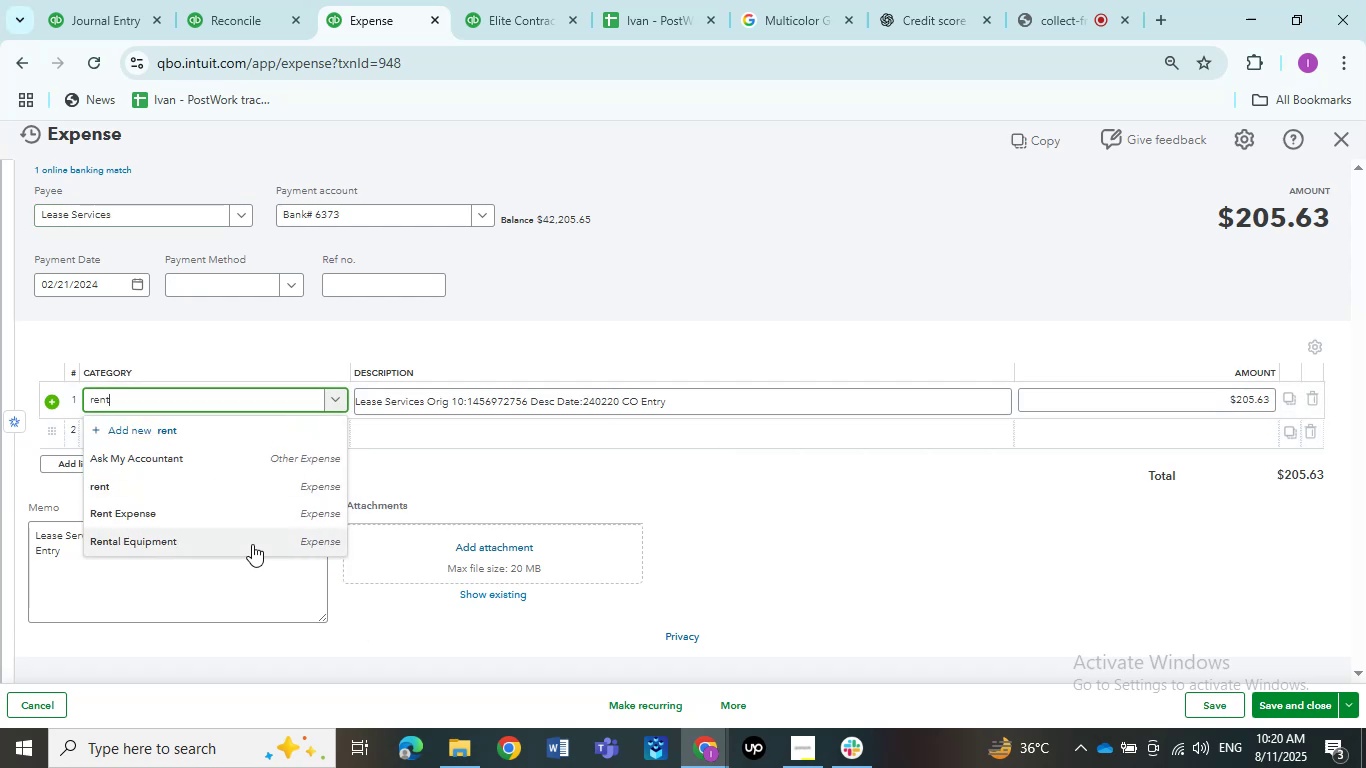 
left_click([229, 512])
 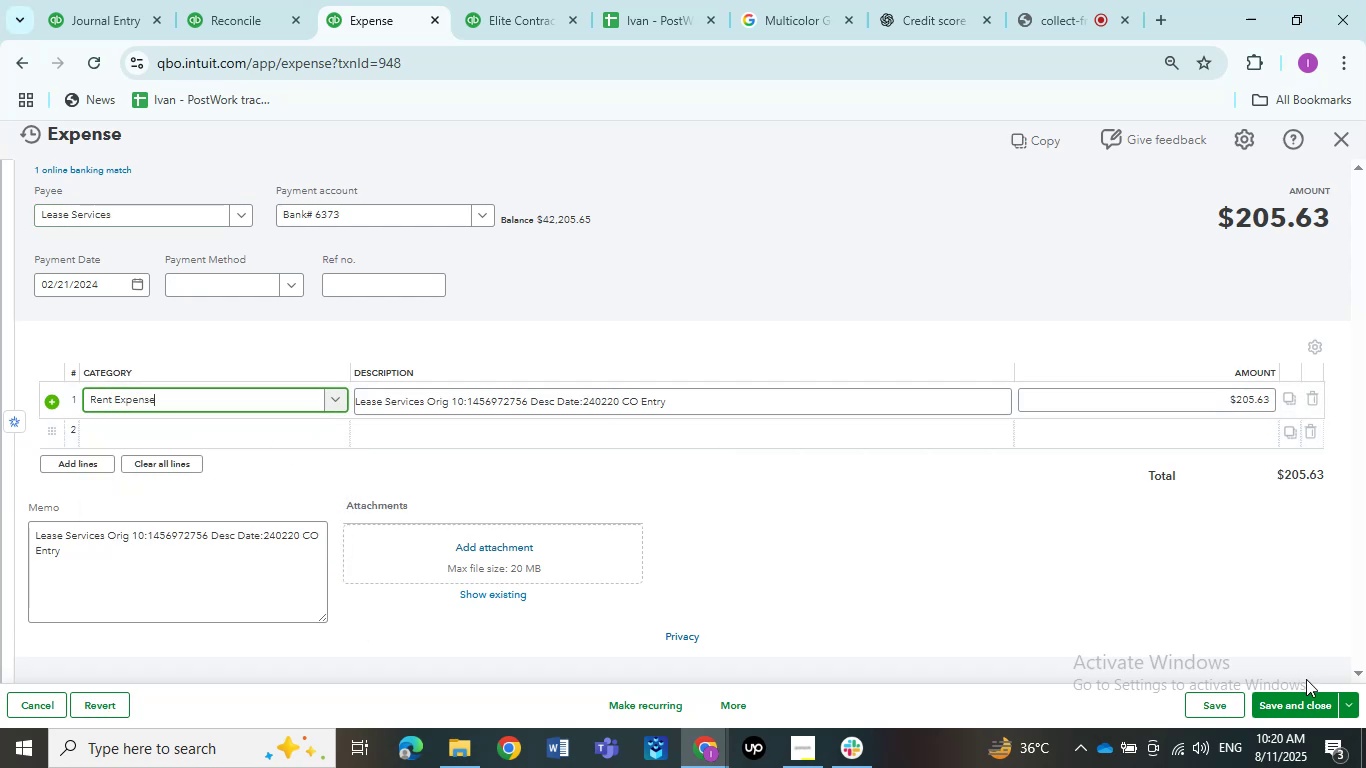 
left_click([1306, 708])
 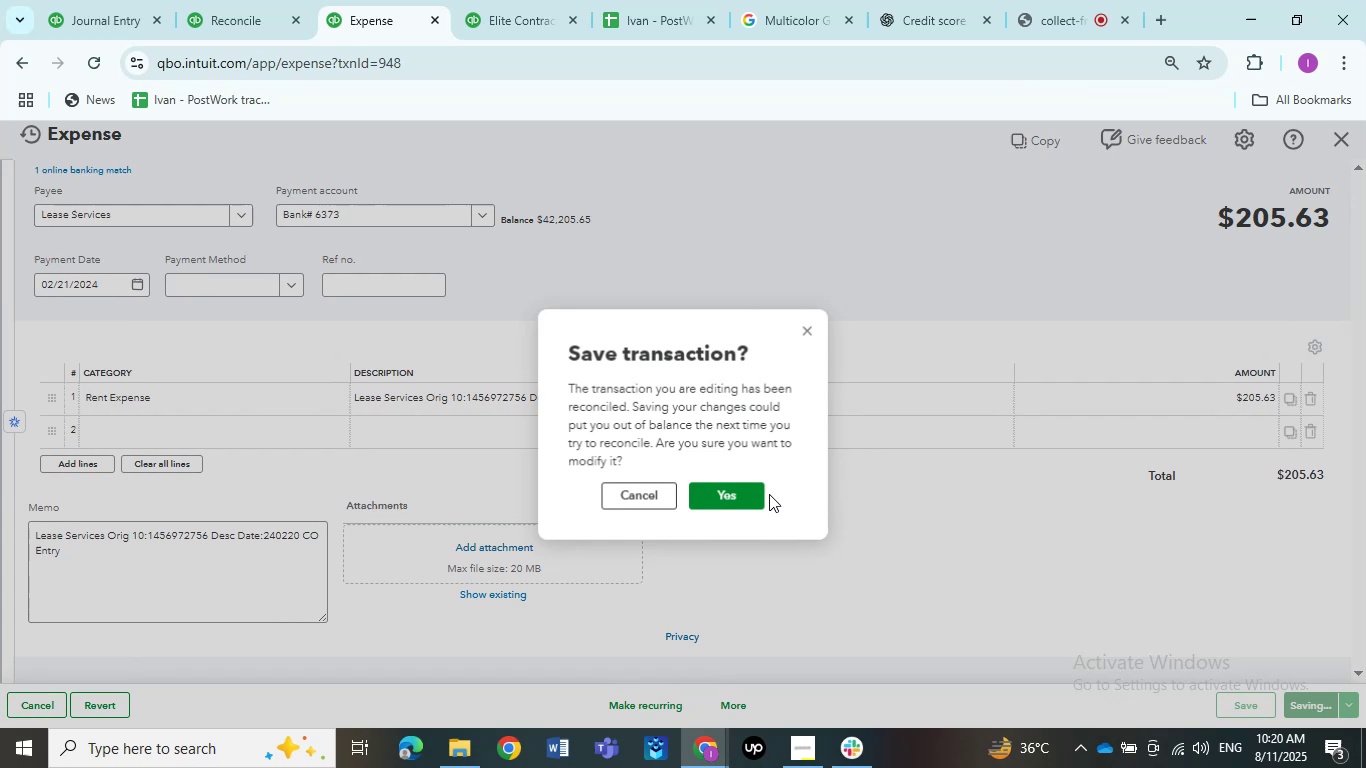 
left_click([738, 496])
 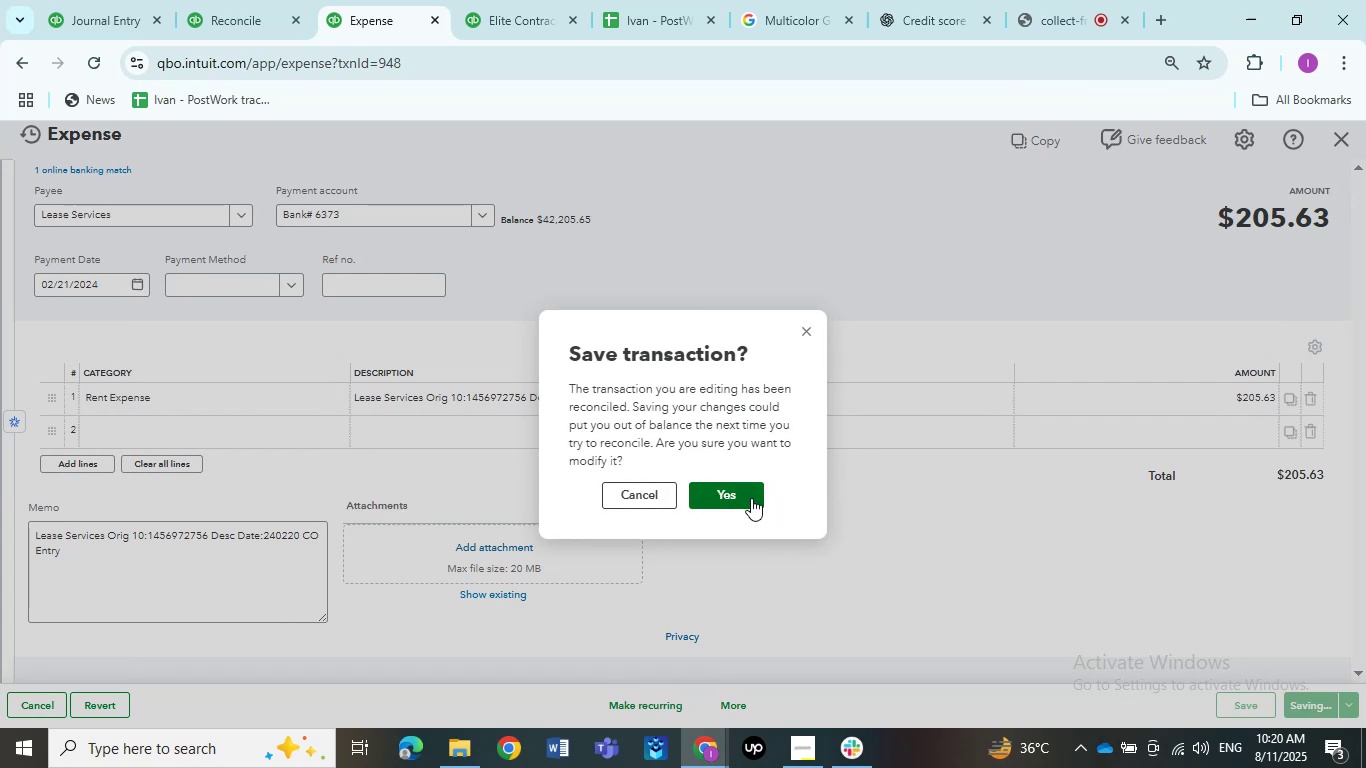 
left_click([747, 495])
 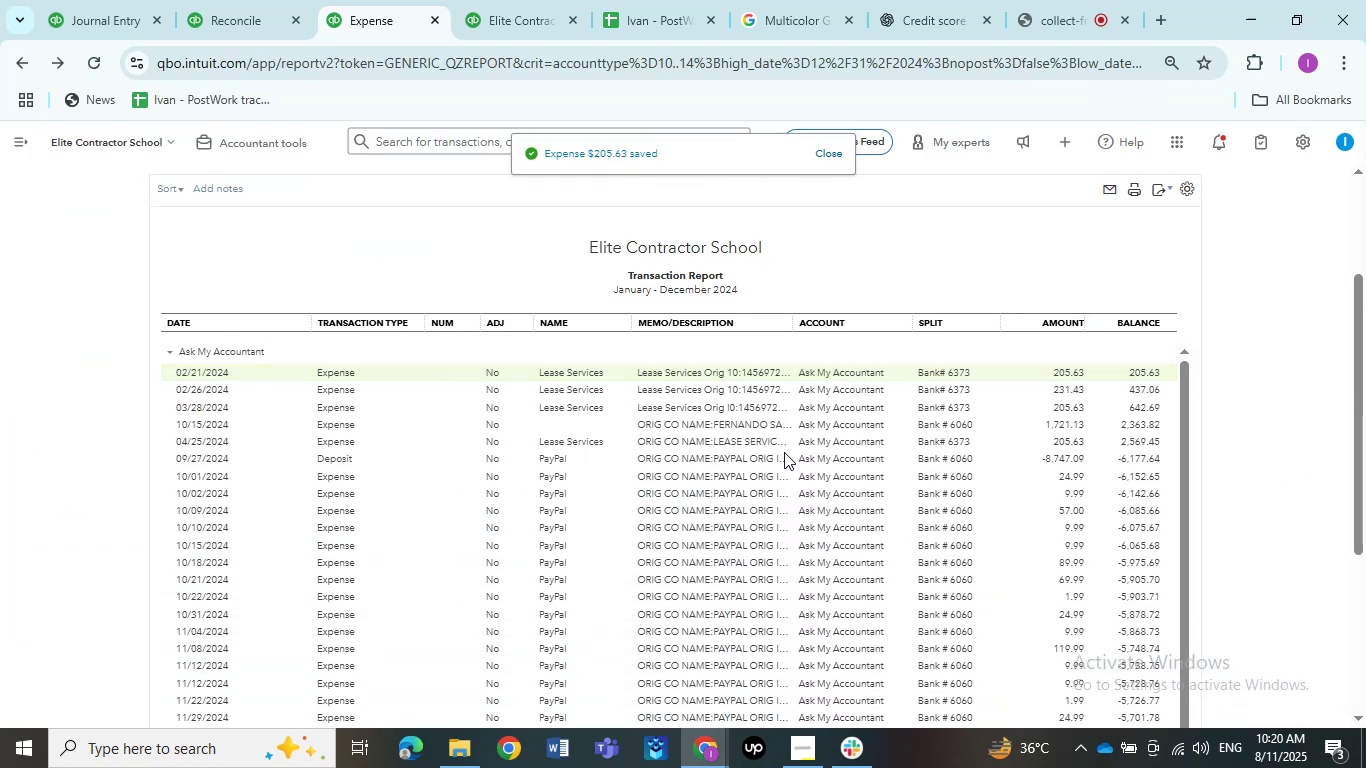 
left_click([758, 376])
 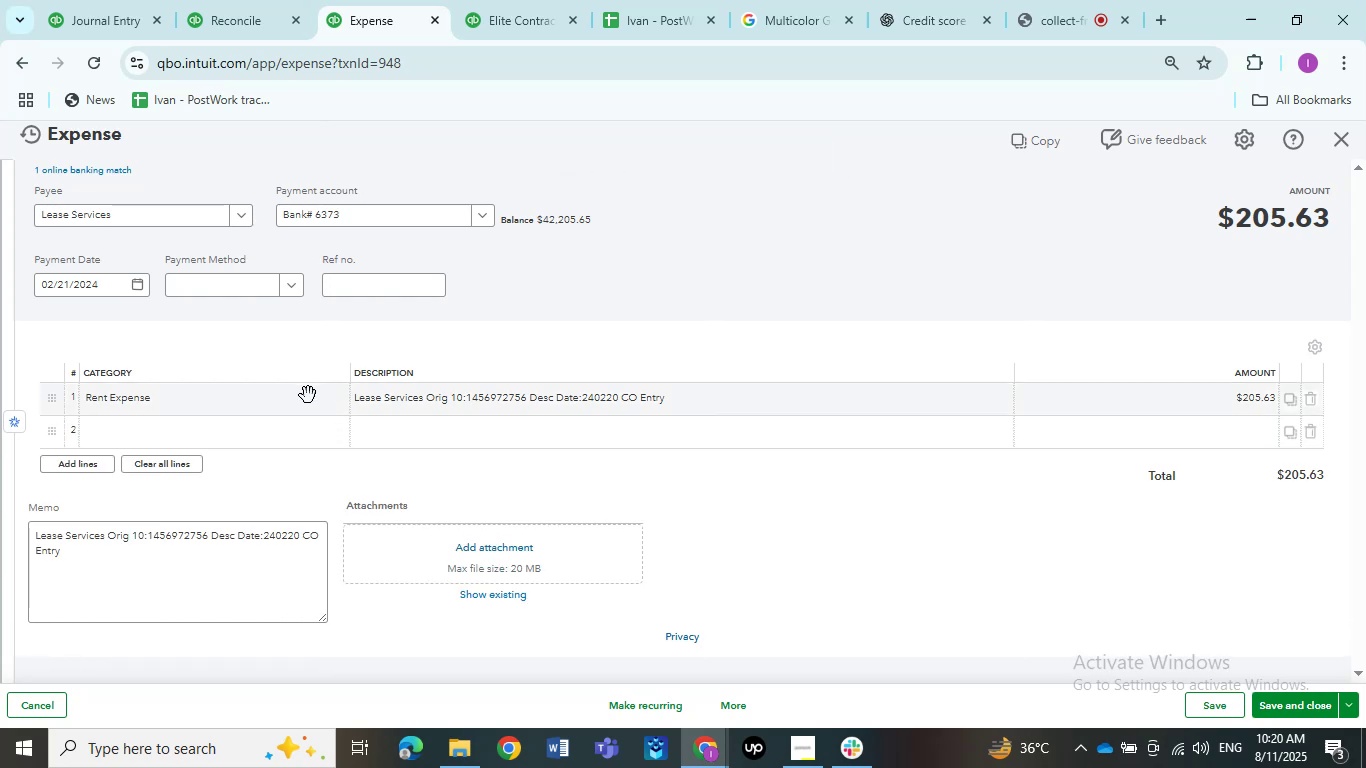 
left_click([685, 451])
 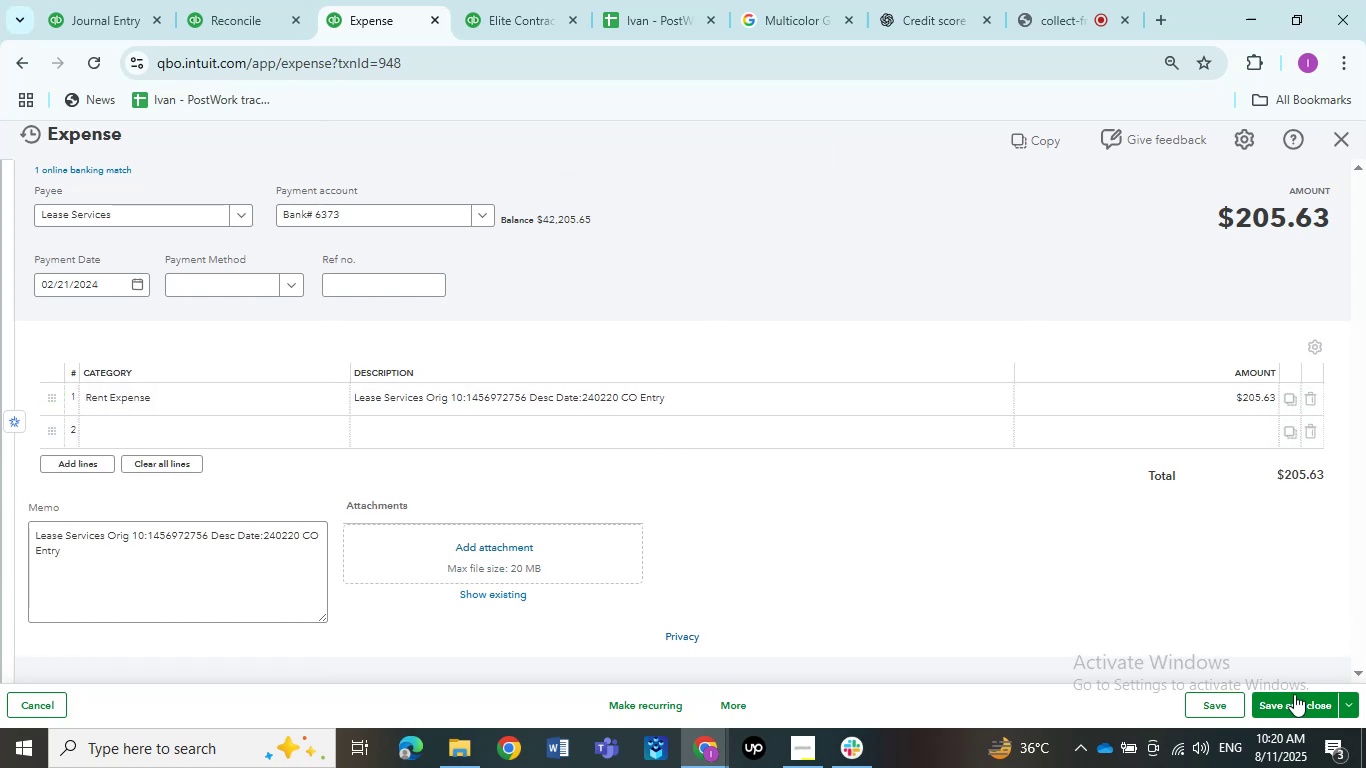 
left_click([1285, 707])
 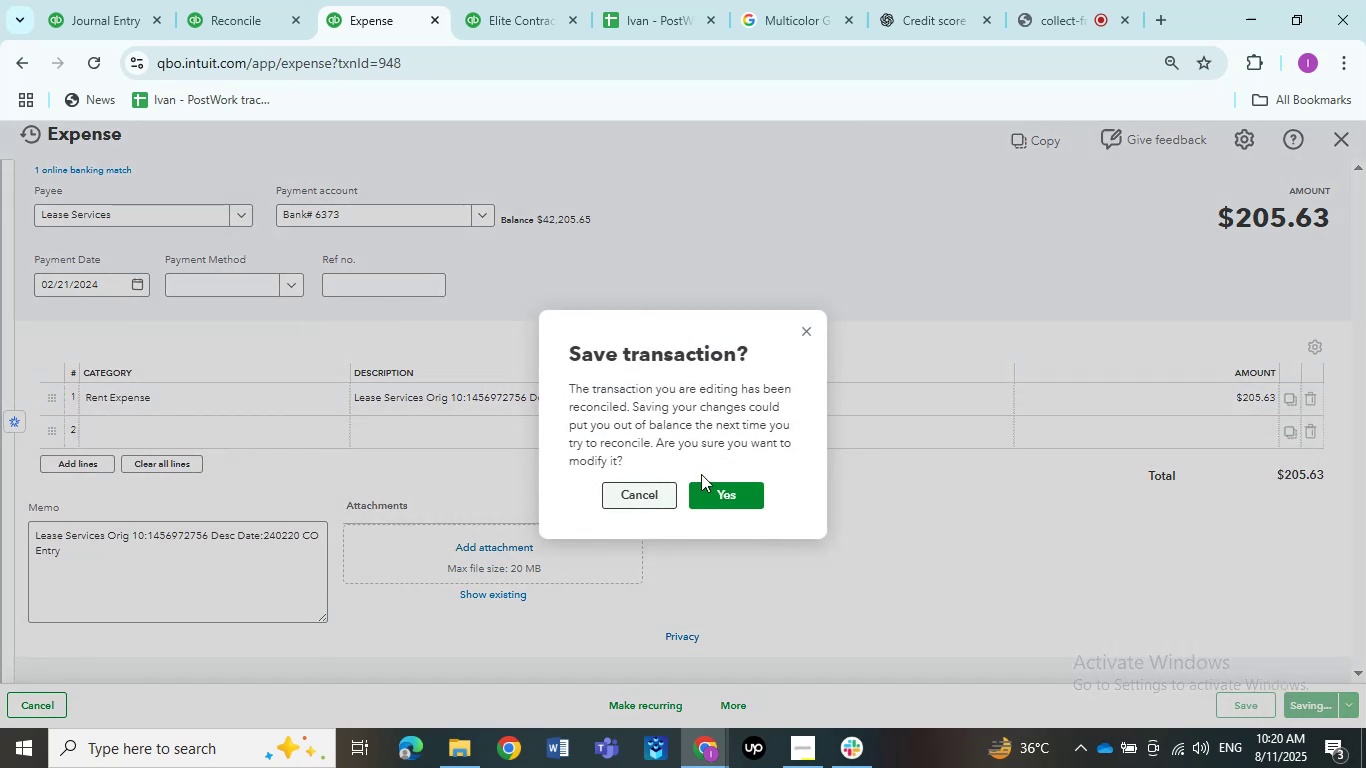 
left_click([720, 486])
 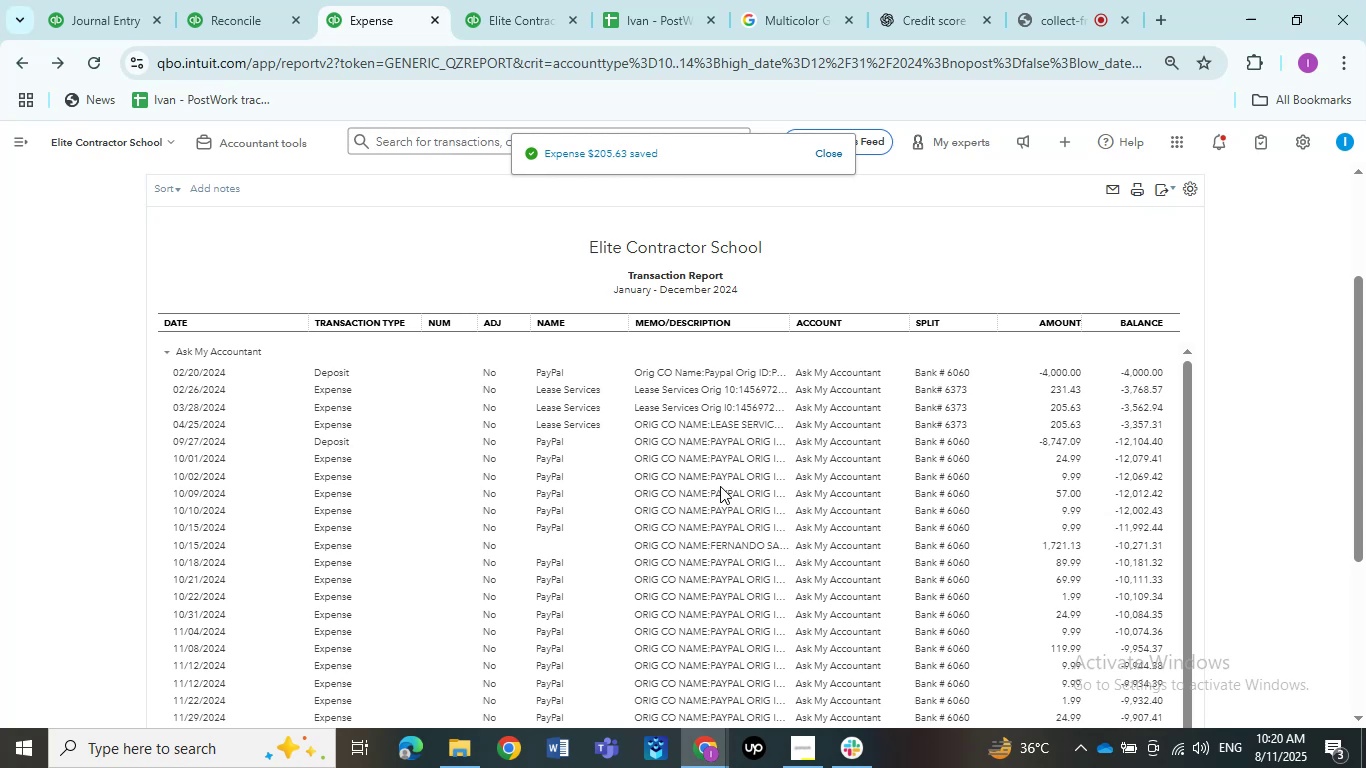 
wait(10.73)
 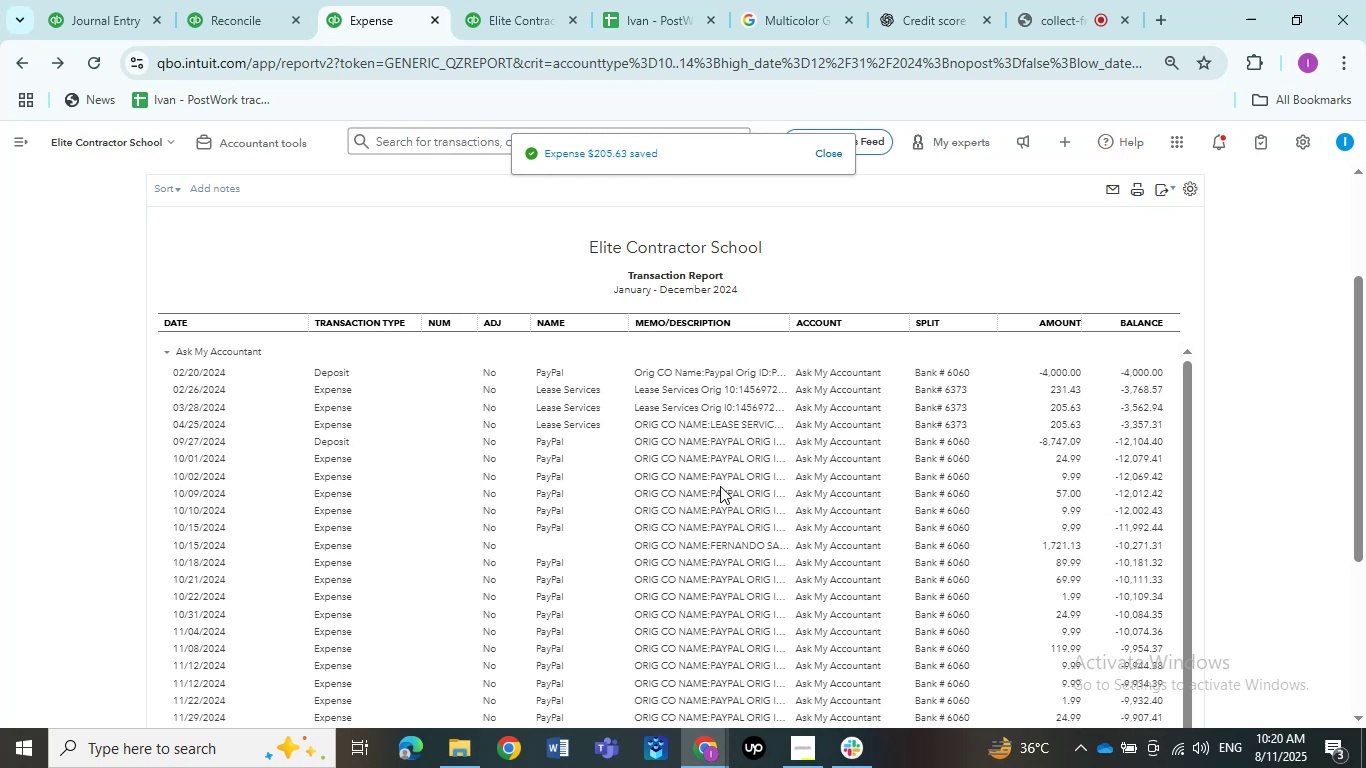 
left_click([730, 392])
 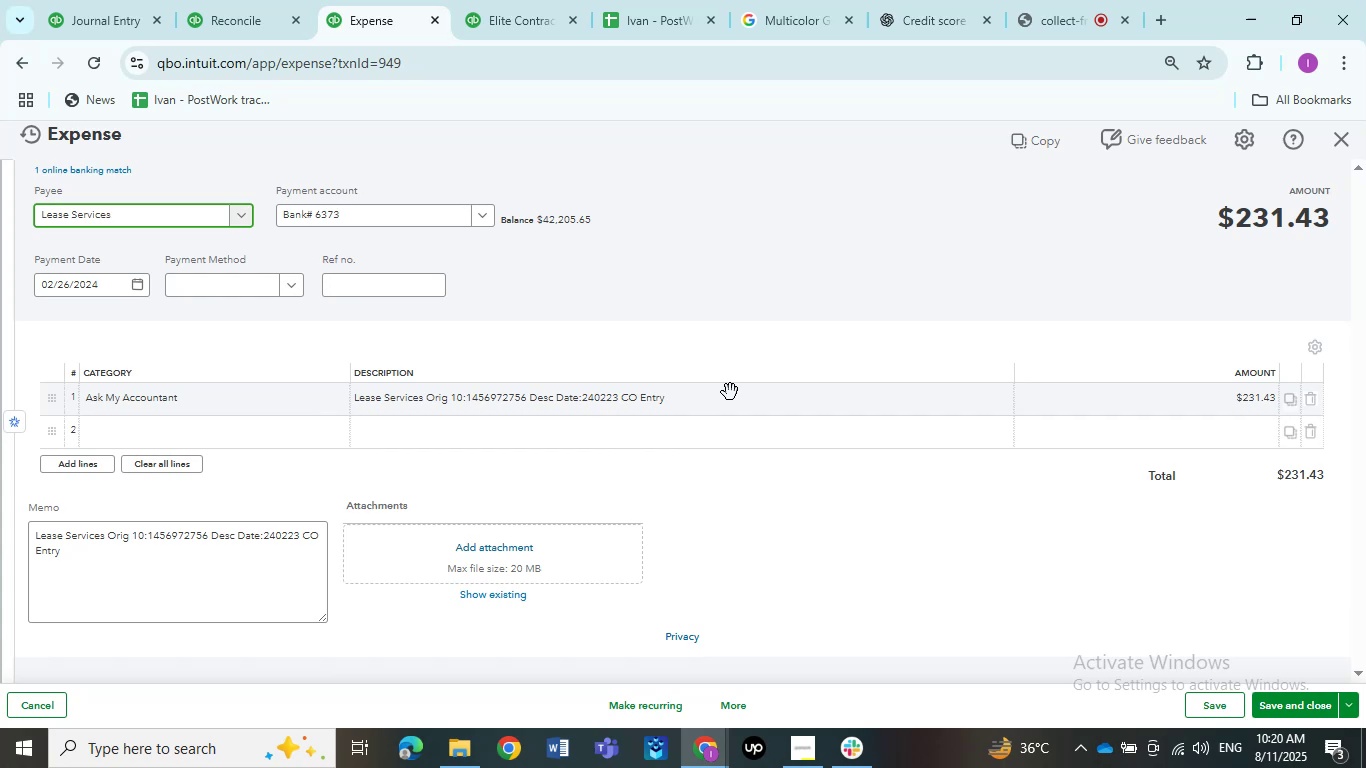 
wait(7.14)
 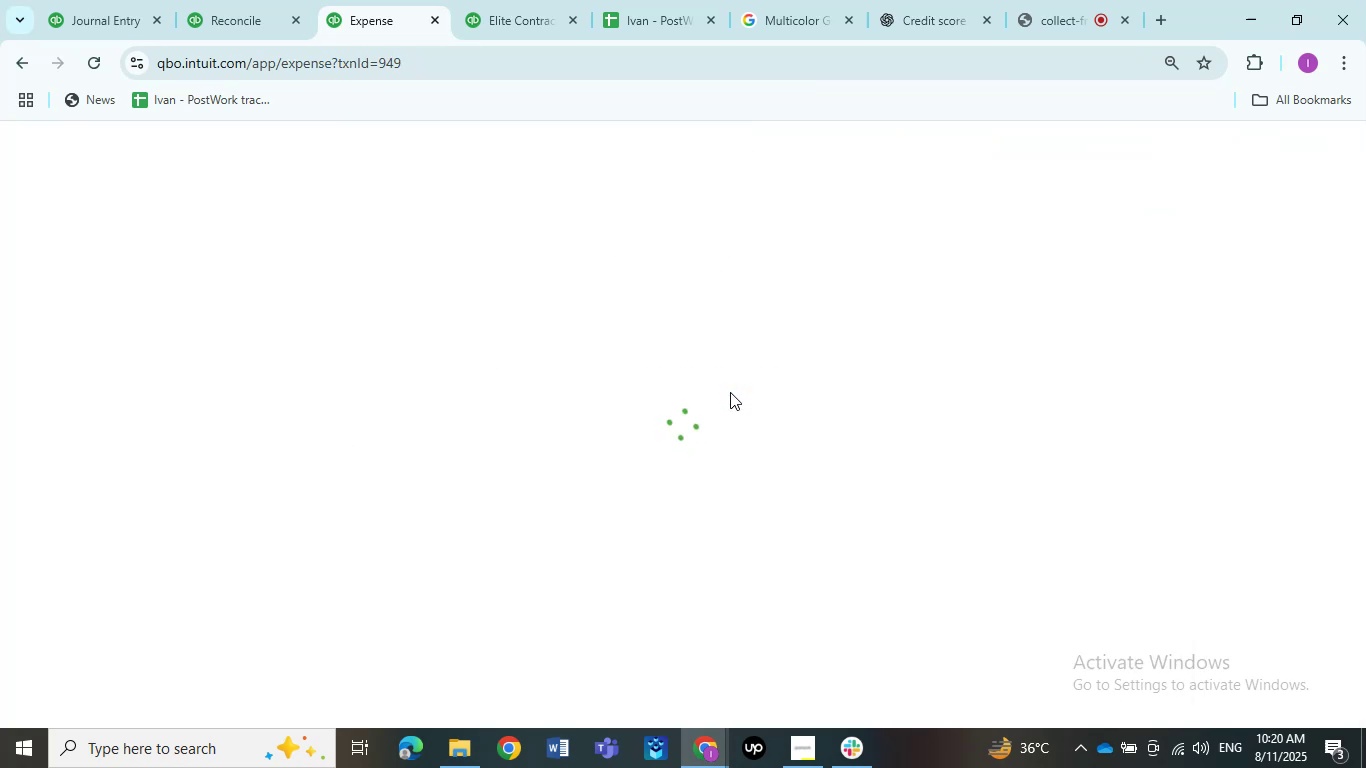 
left_click([173, 399])
 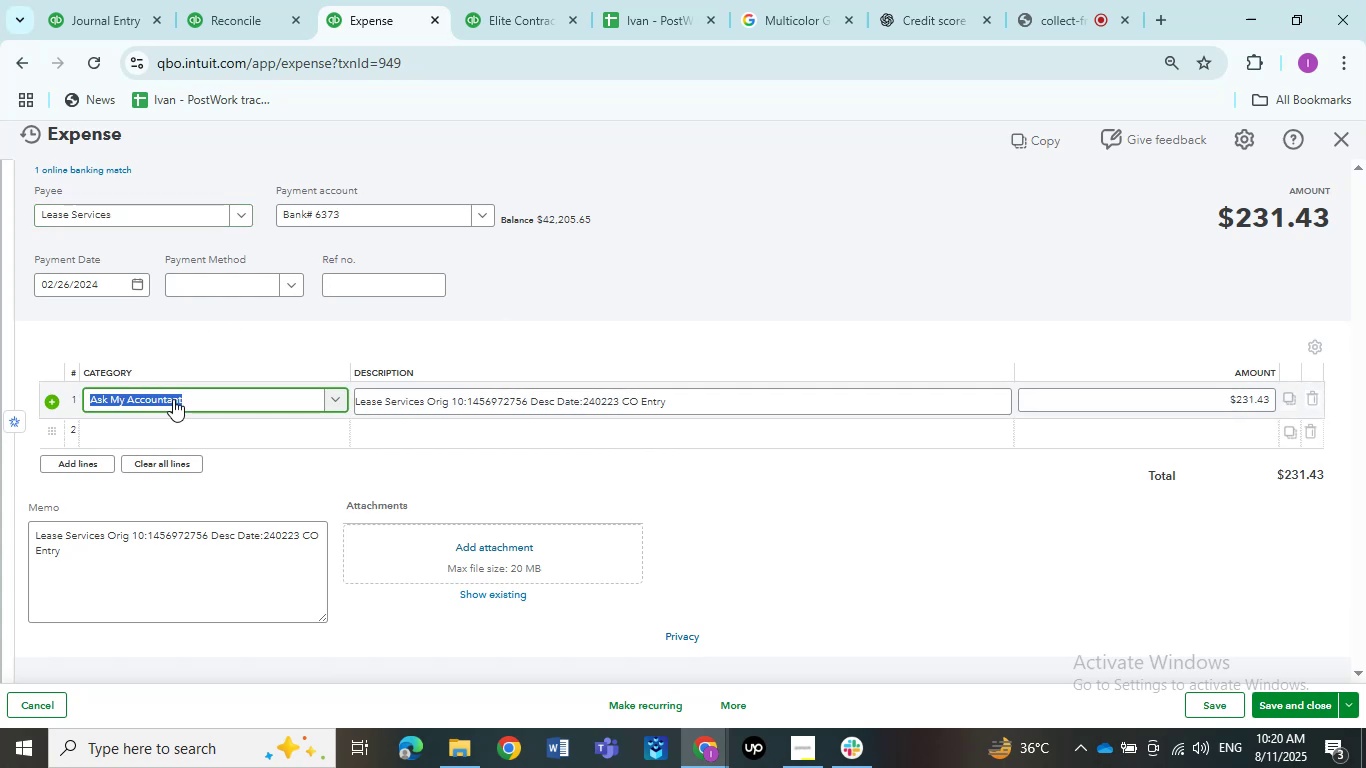 
type(rent)
 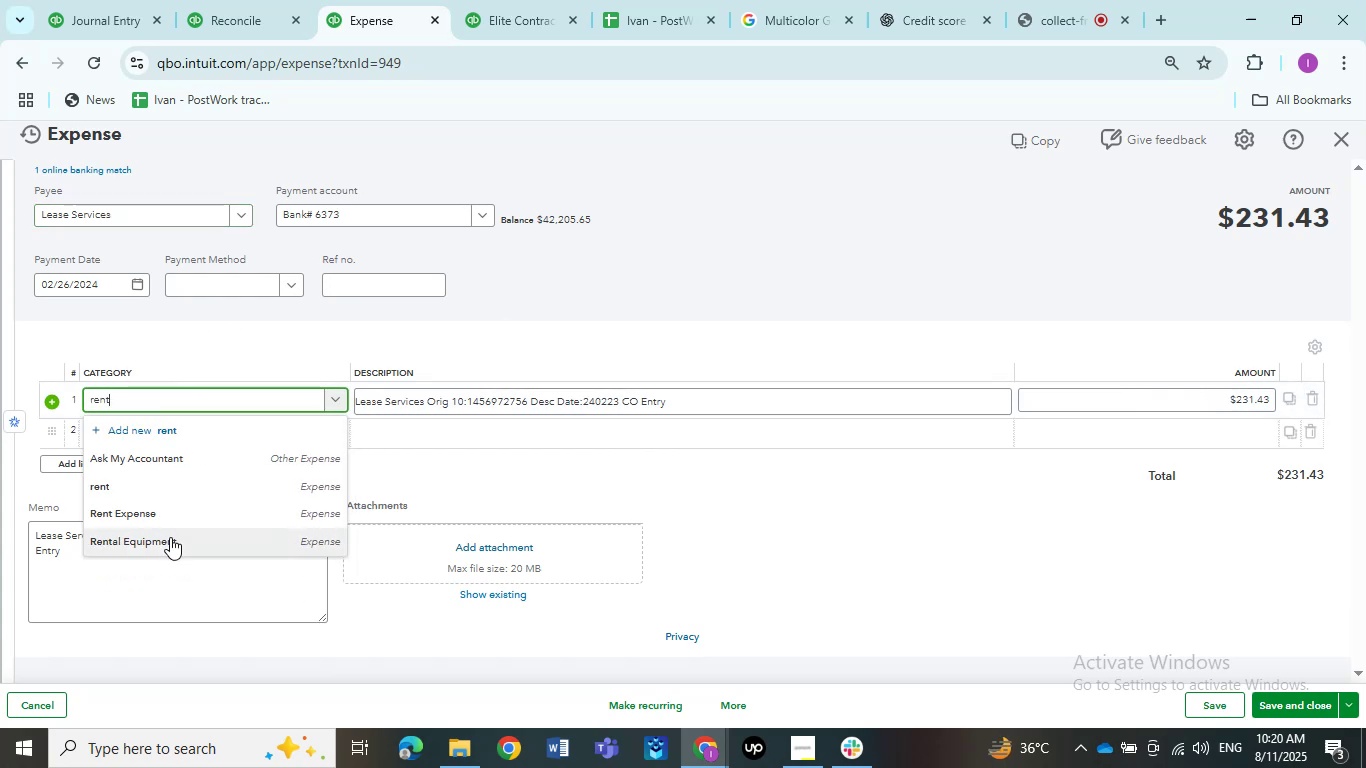 
left_click([170, 524])
 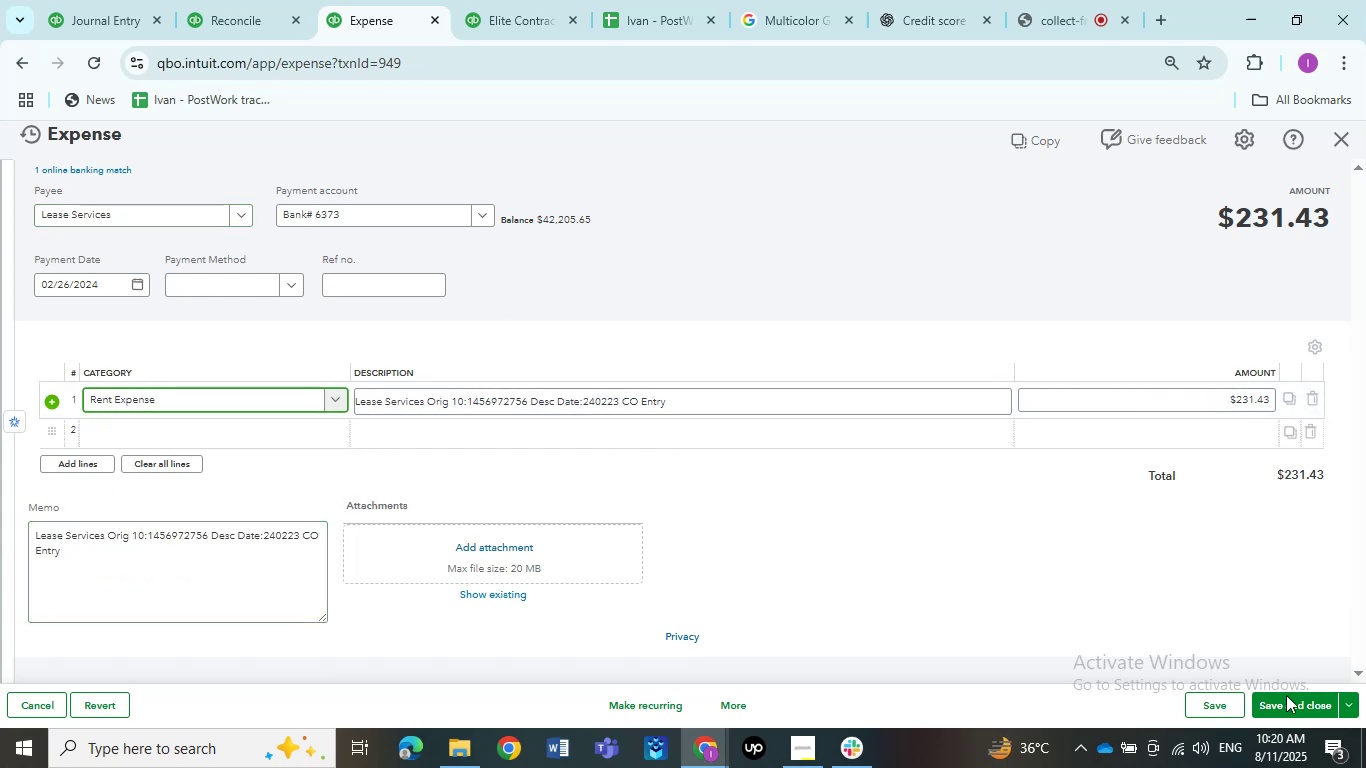 
left_click([1282, 704])
 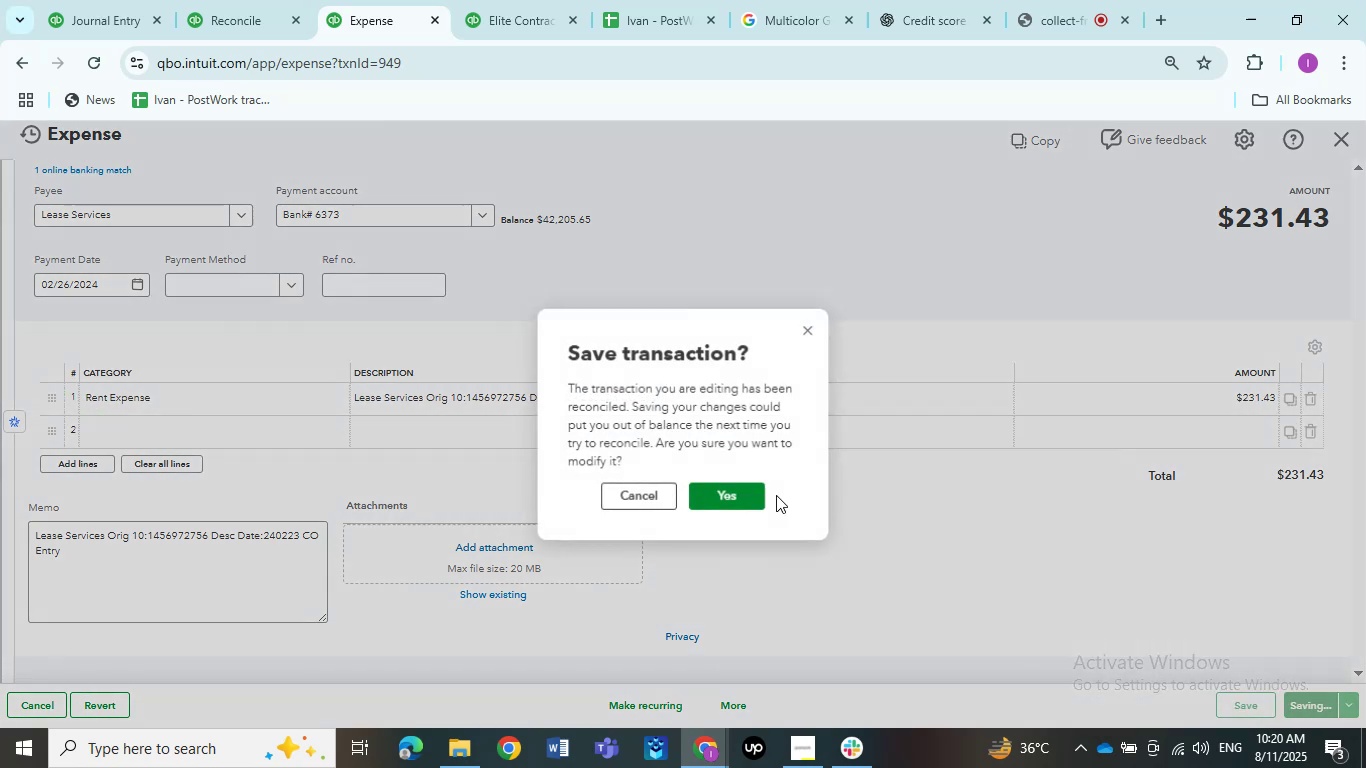 
left_click([745, 495])
 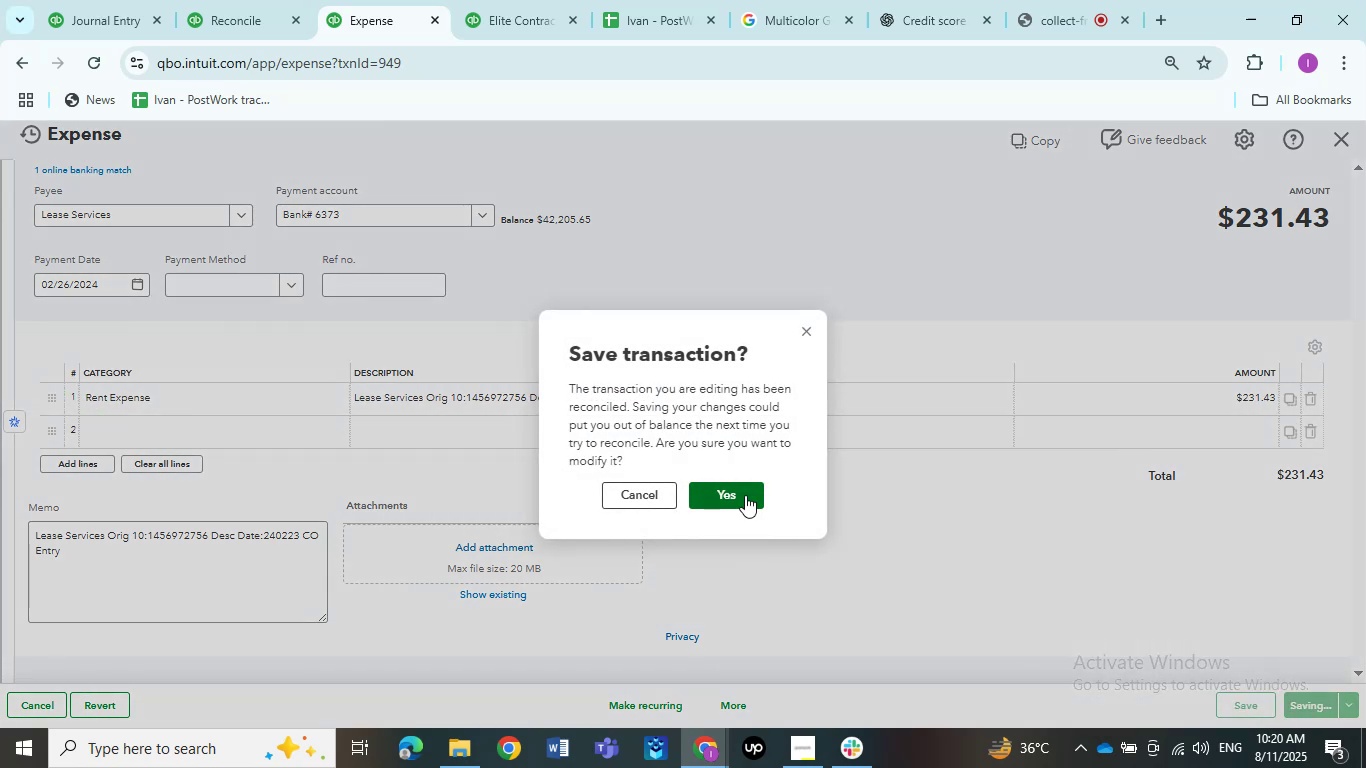 
left_click([743, 495])
 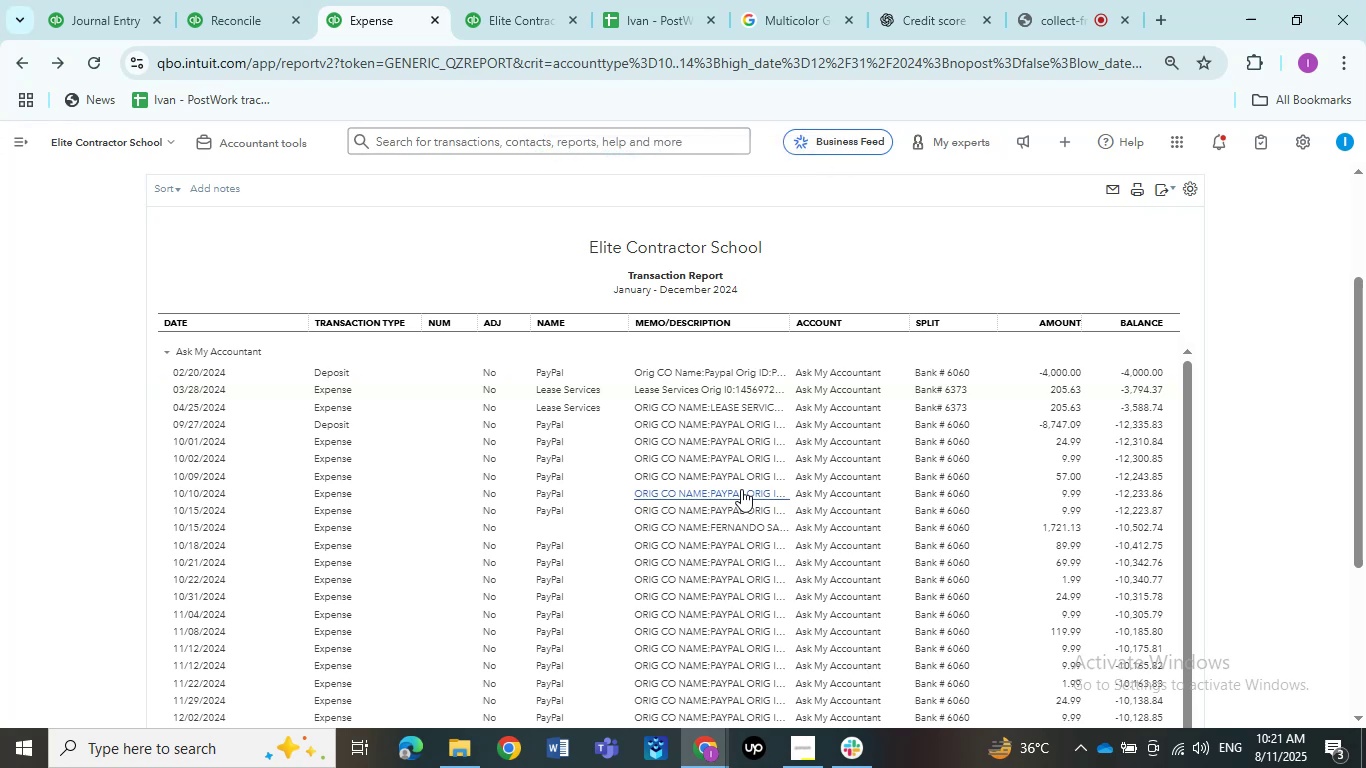 
wait(14.4)
 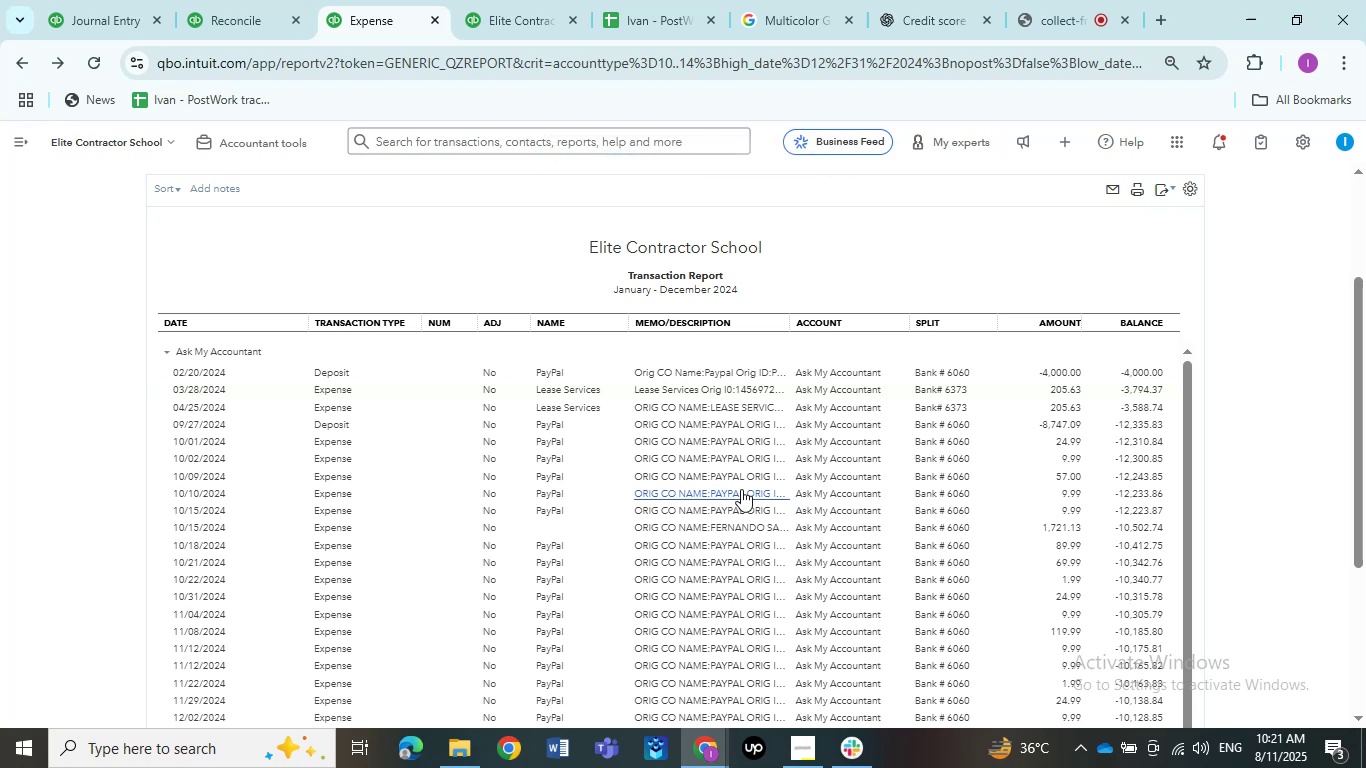 
left_click([694, 389])
 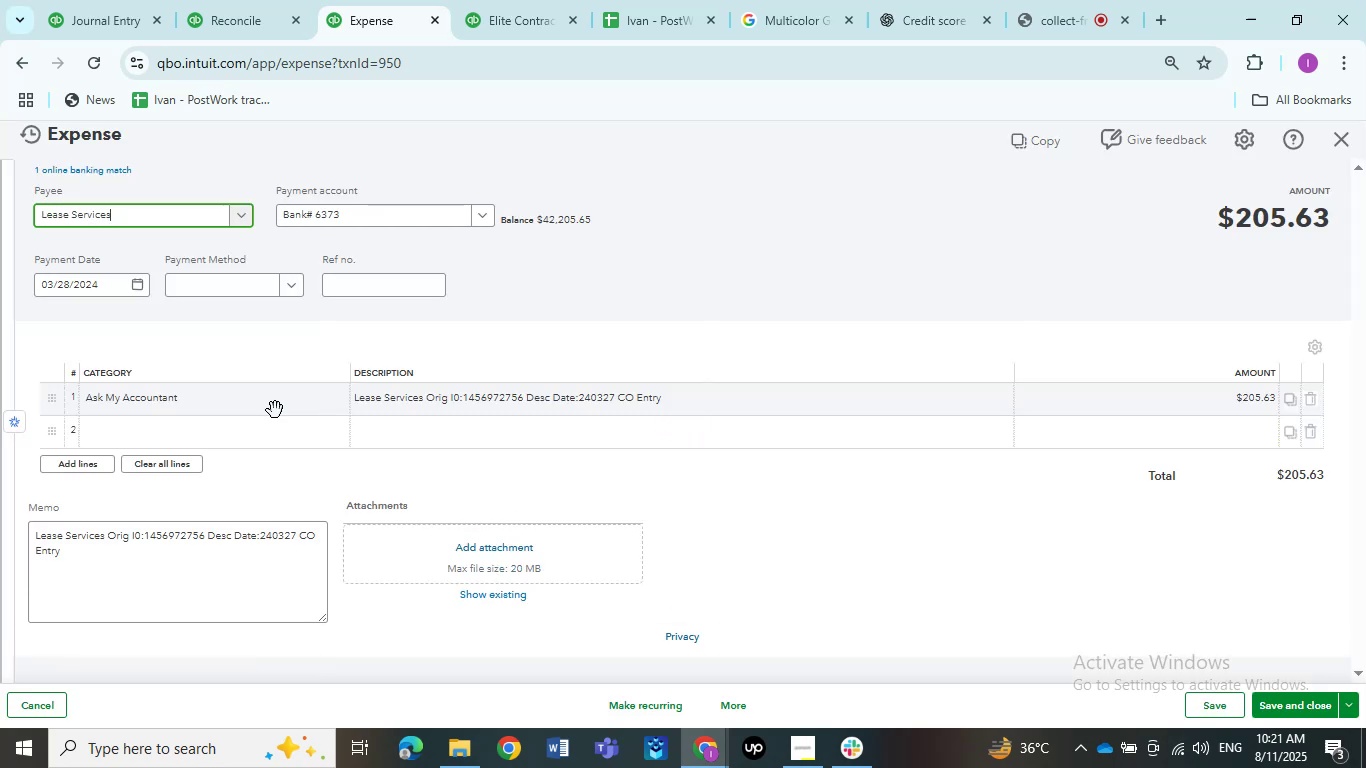 
wait(9.67)
 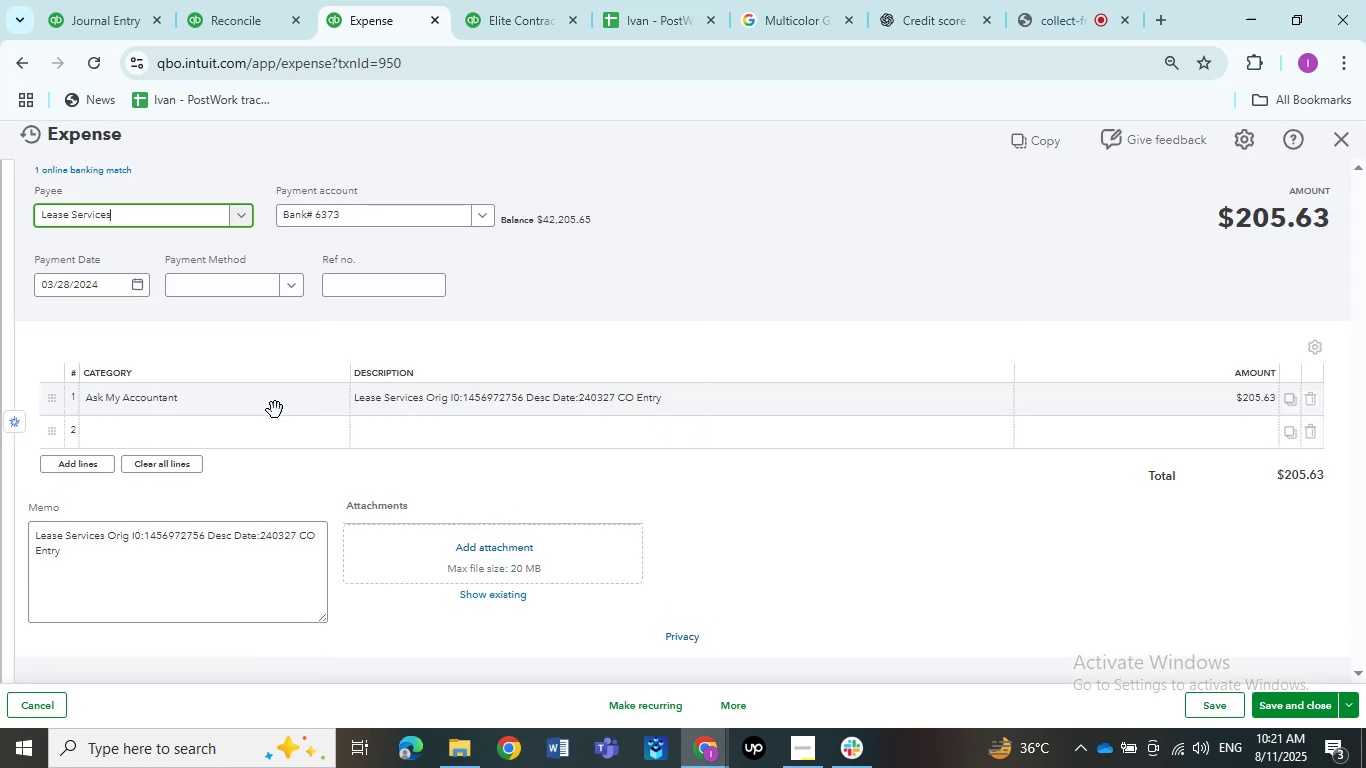 
type(rent)
 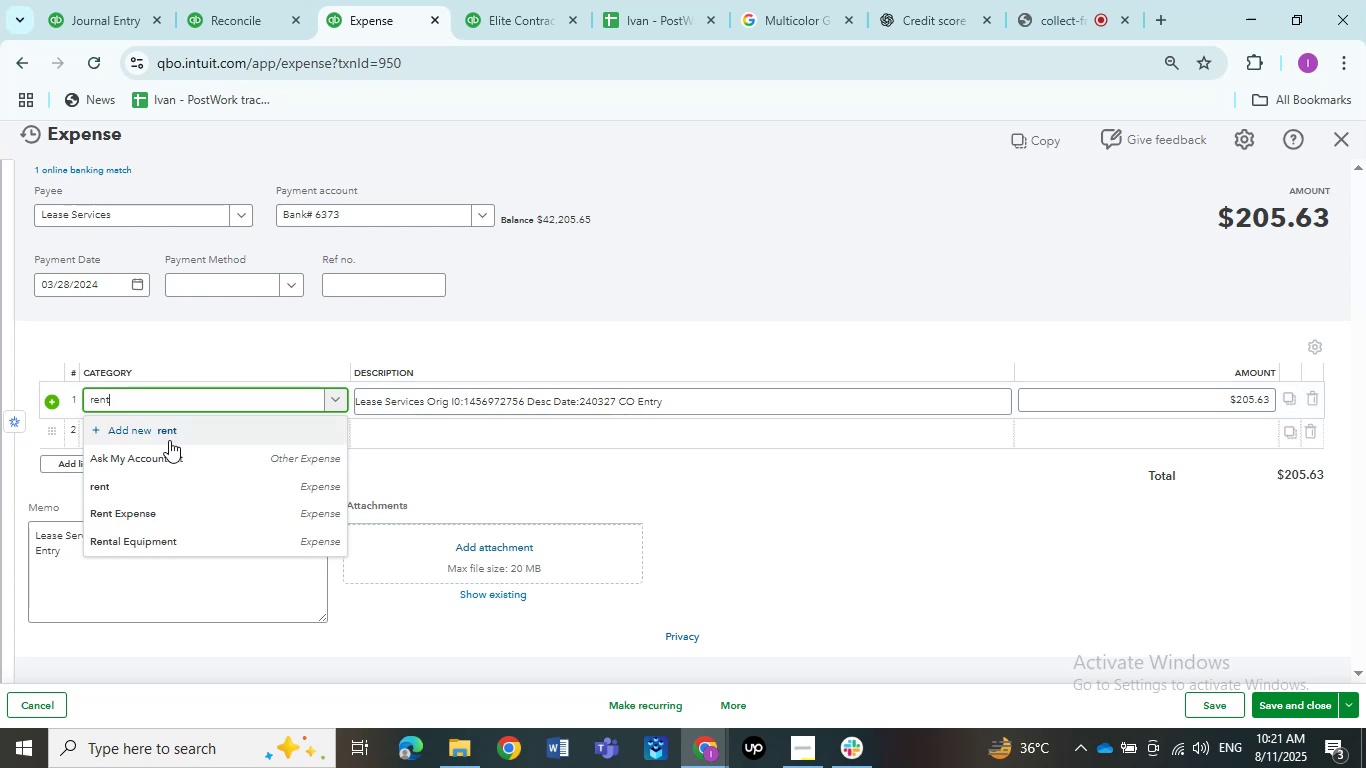 
left_click([173, 504])
 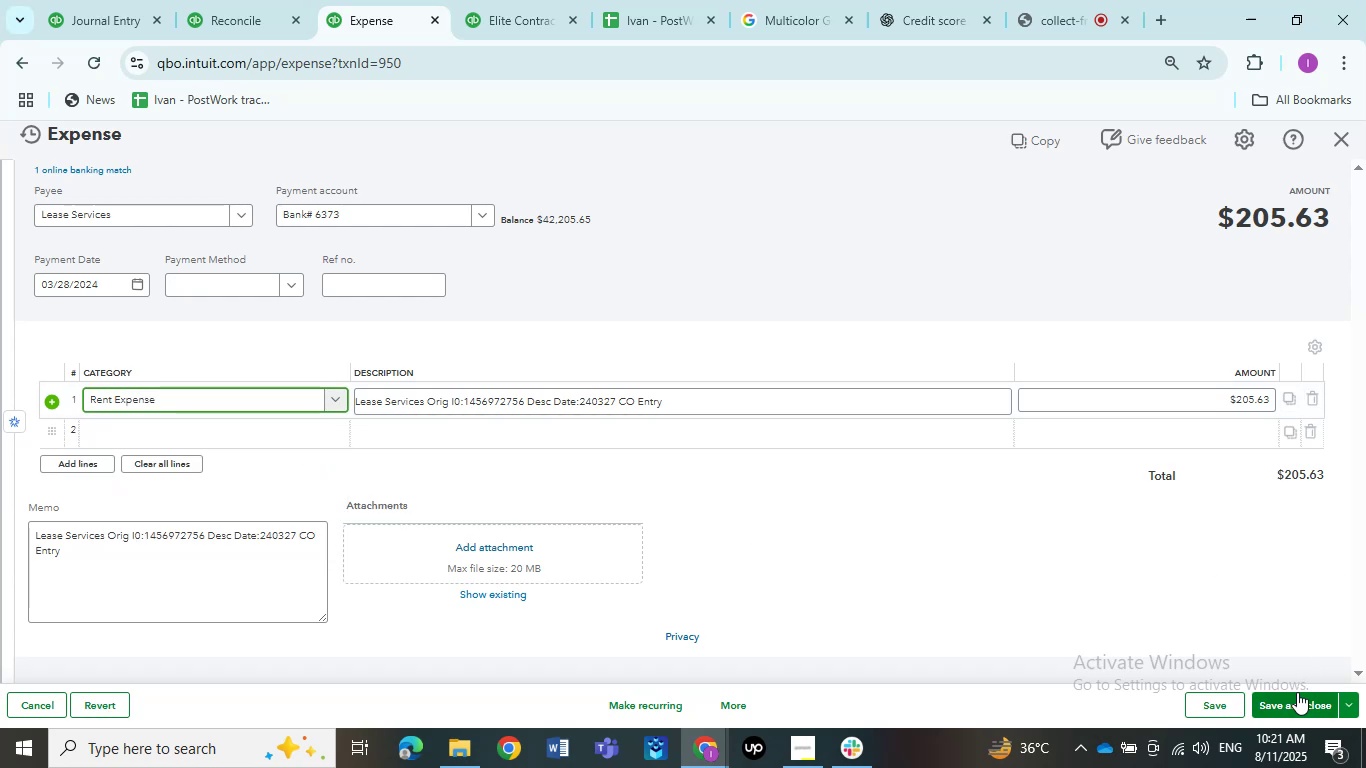 
left_click([1297, 692])
 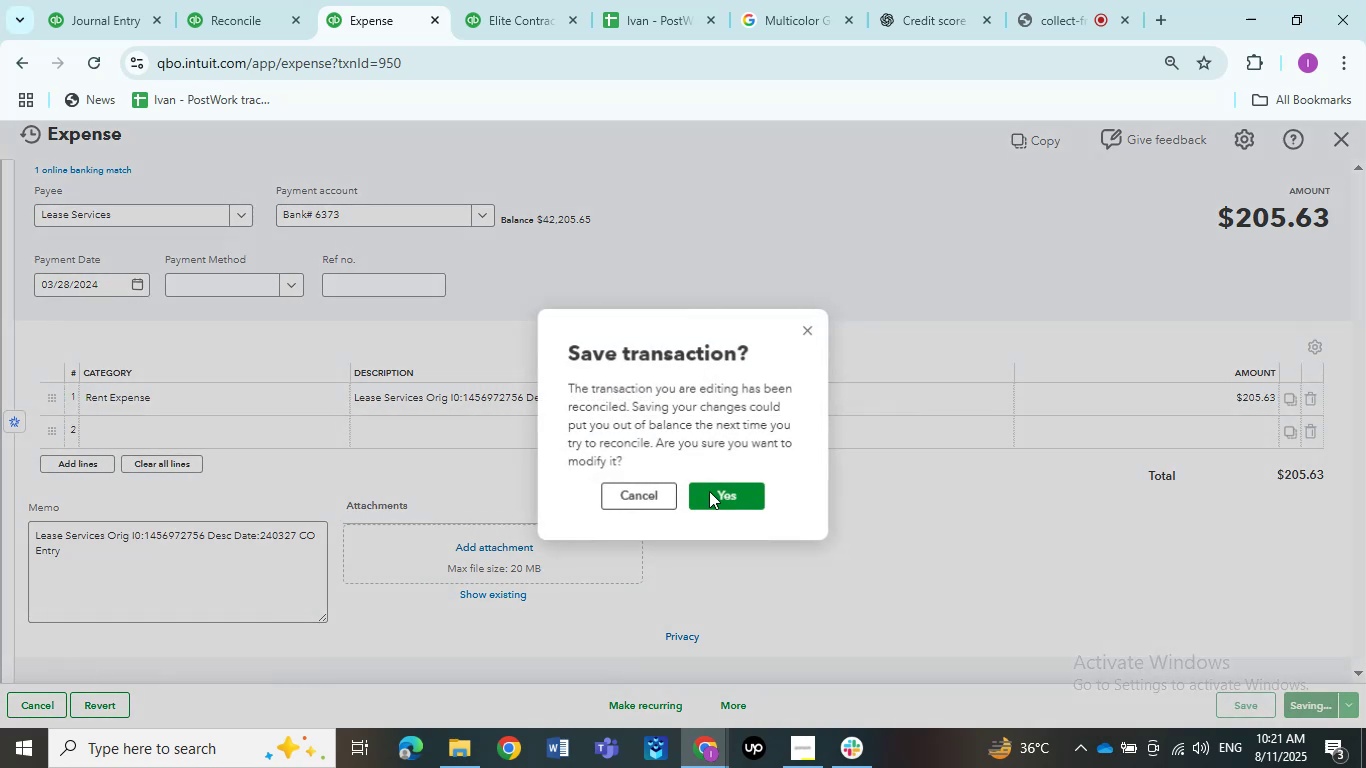 
left_click([712, 500])
 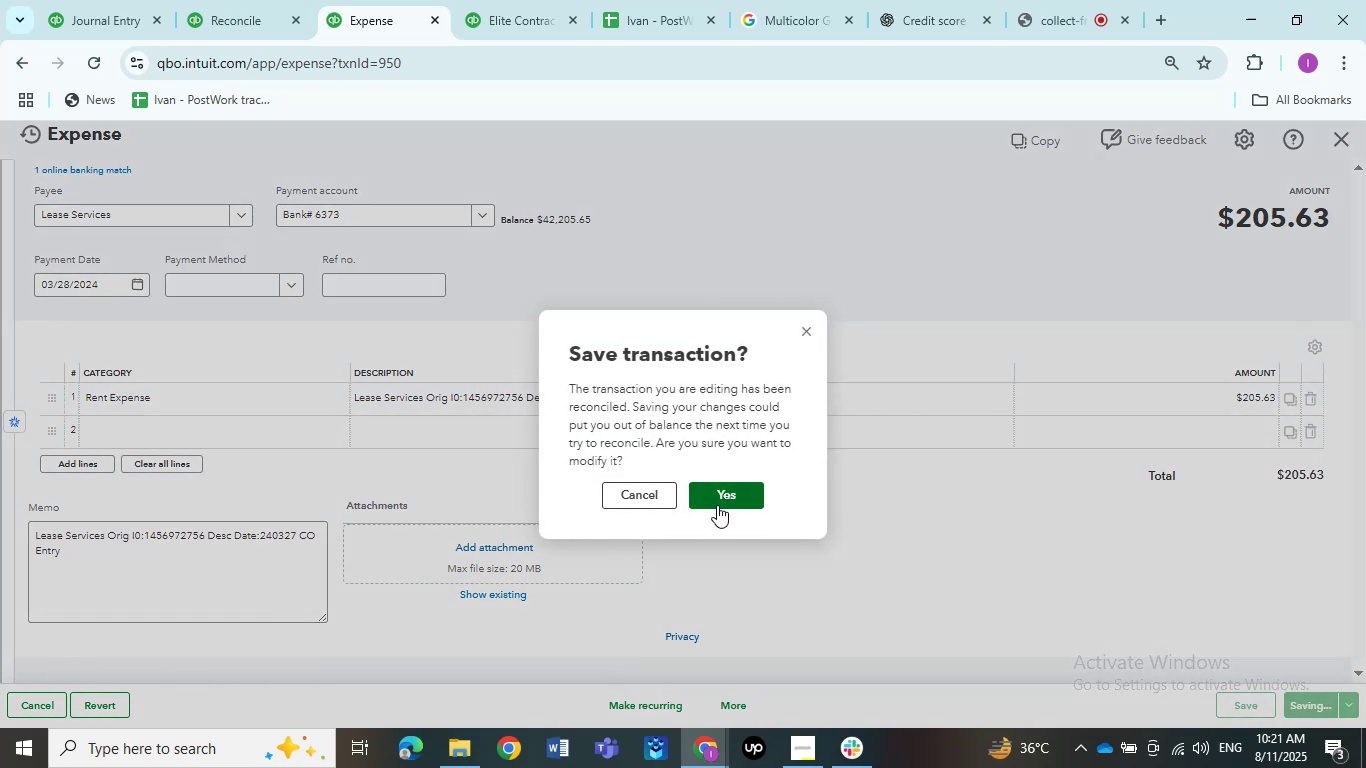 
left_click([717, 499])
 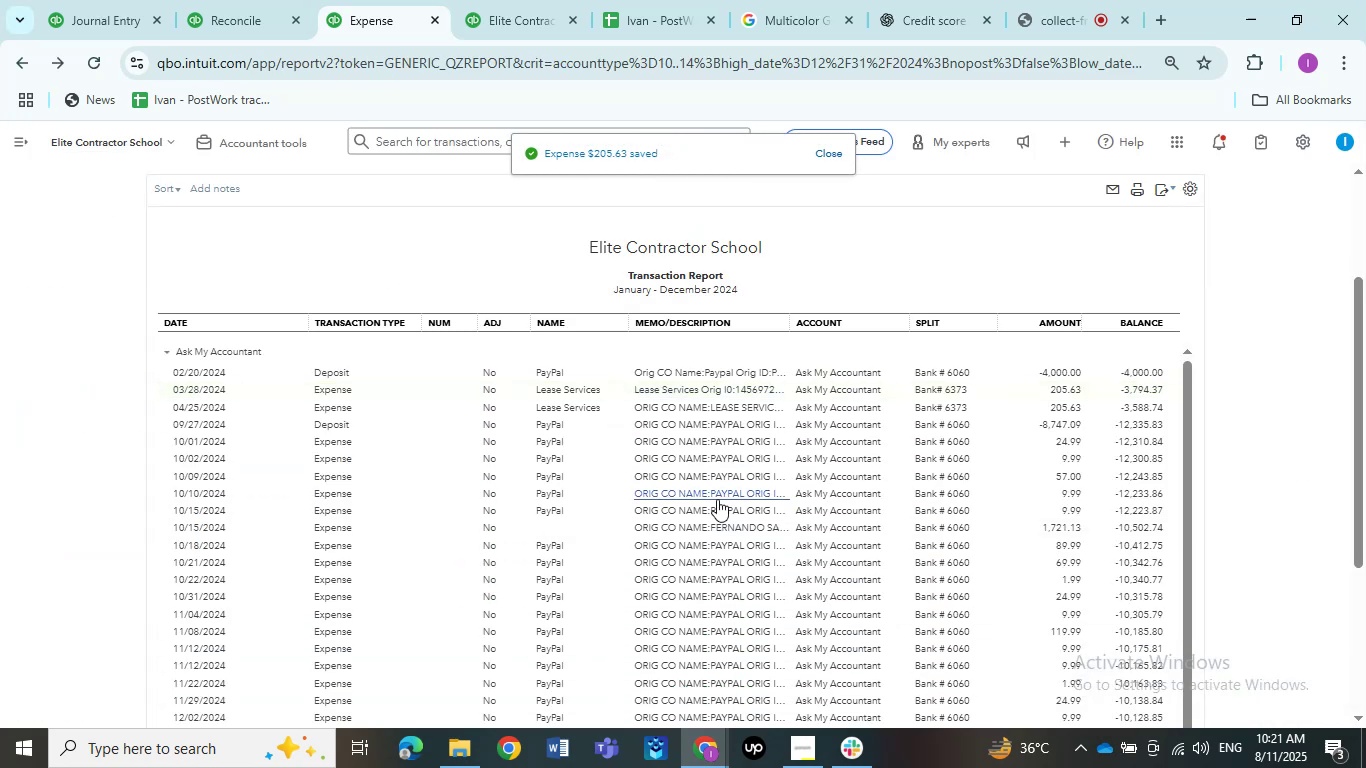 
wait(8.62)
 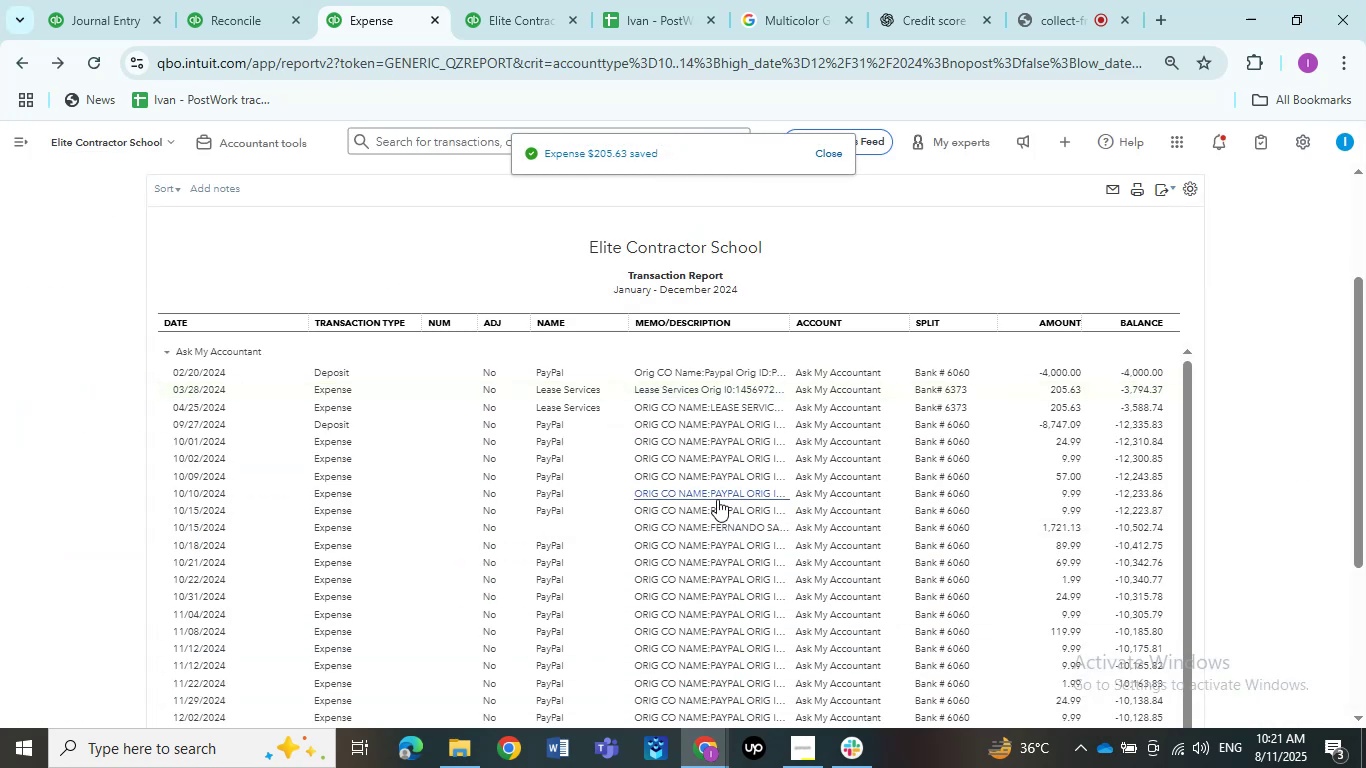 
left_click_drag(start_coordinate=[783, 320], to_coordinate=[860, 321])
 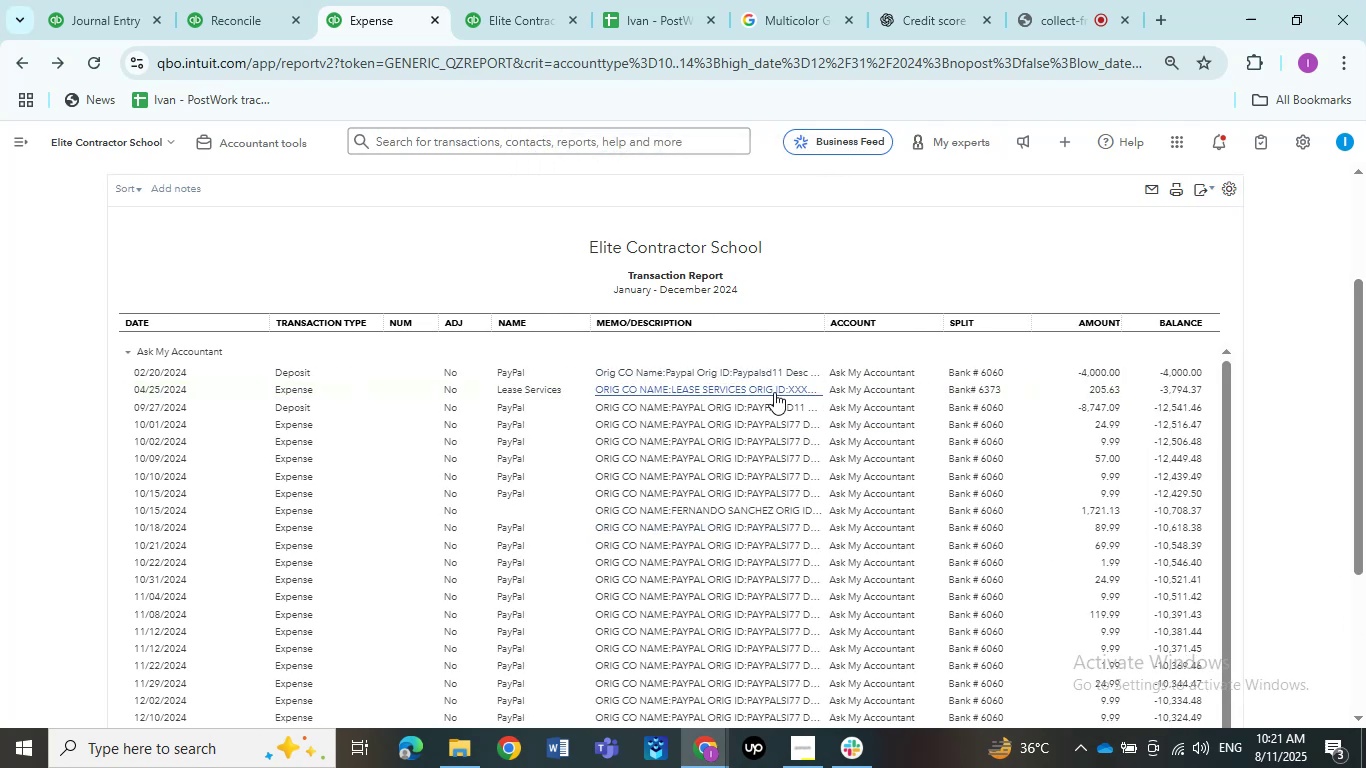 
left_click([774, 392])
 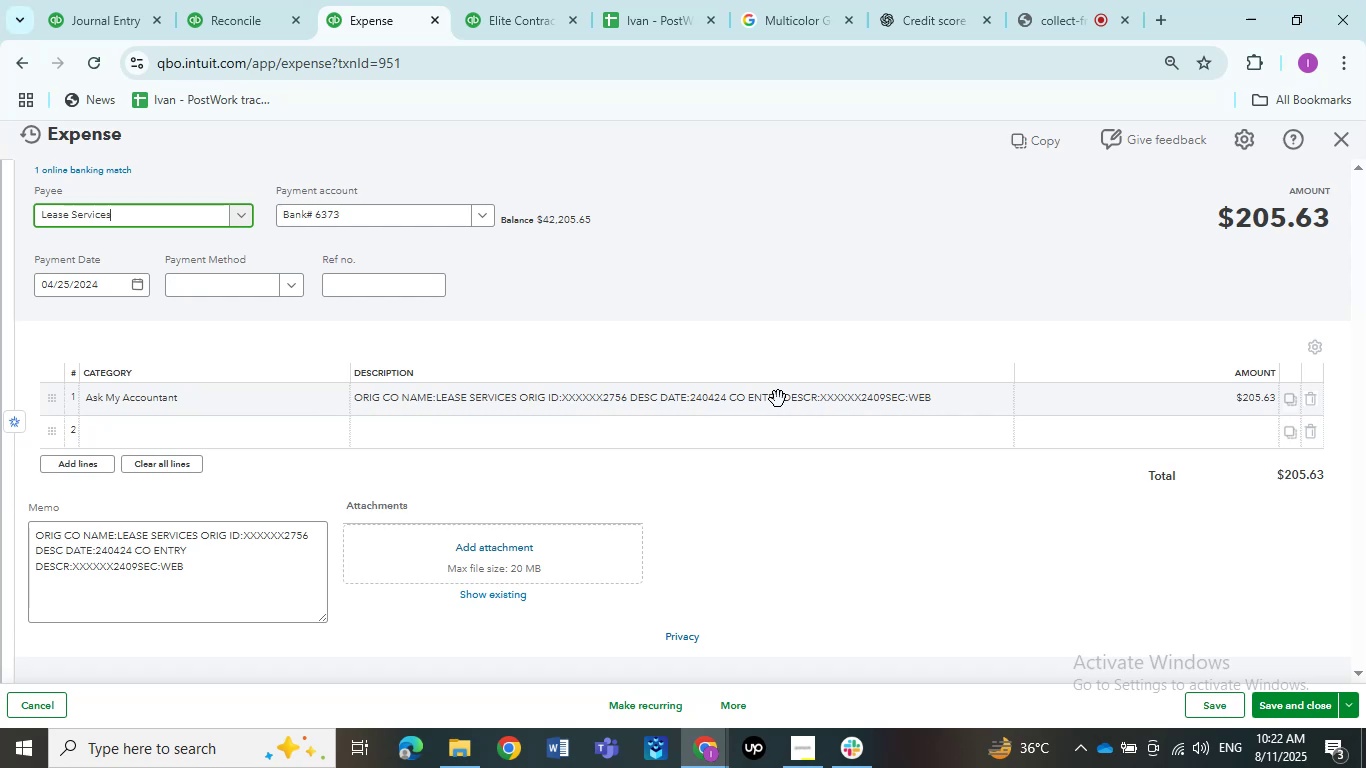 
wait(24.95)
 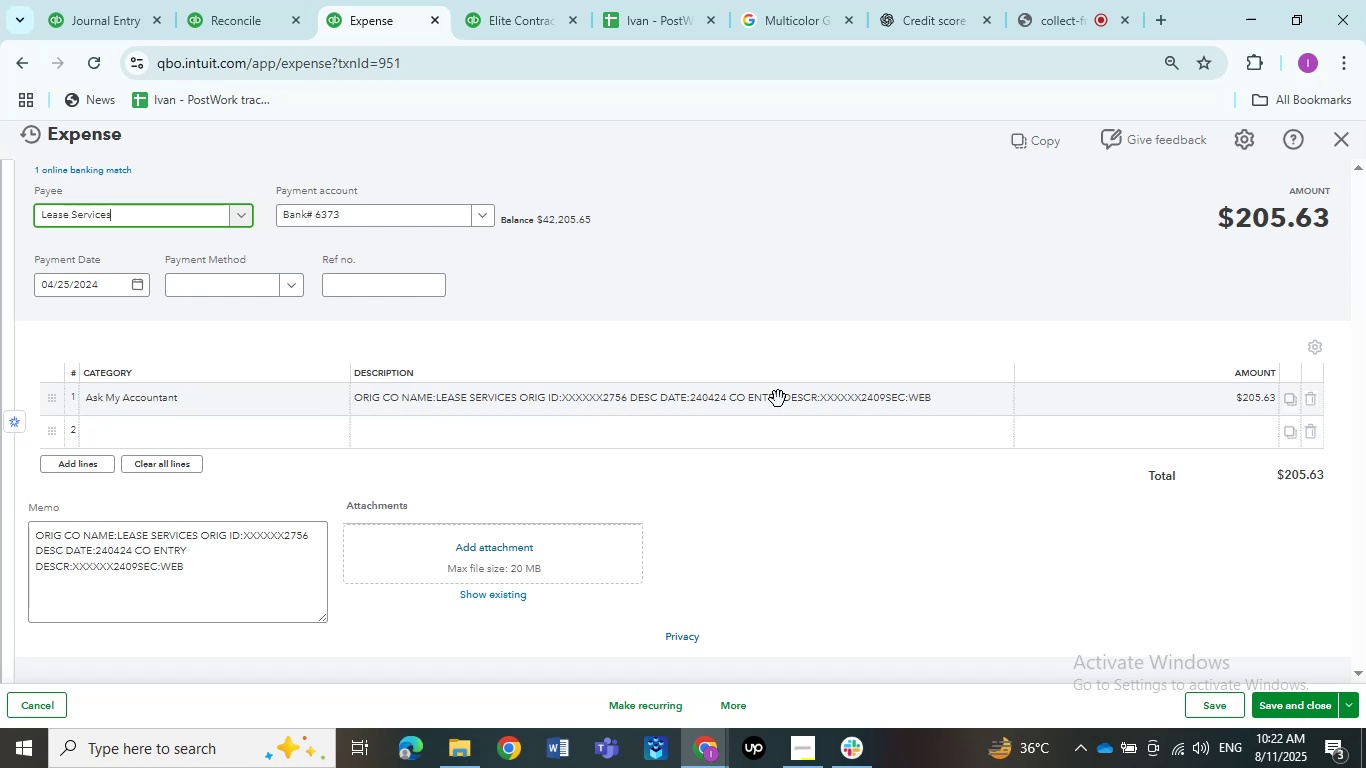 
left_click([164, 400])
 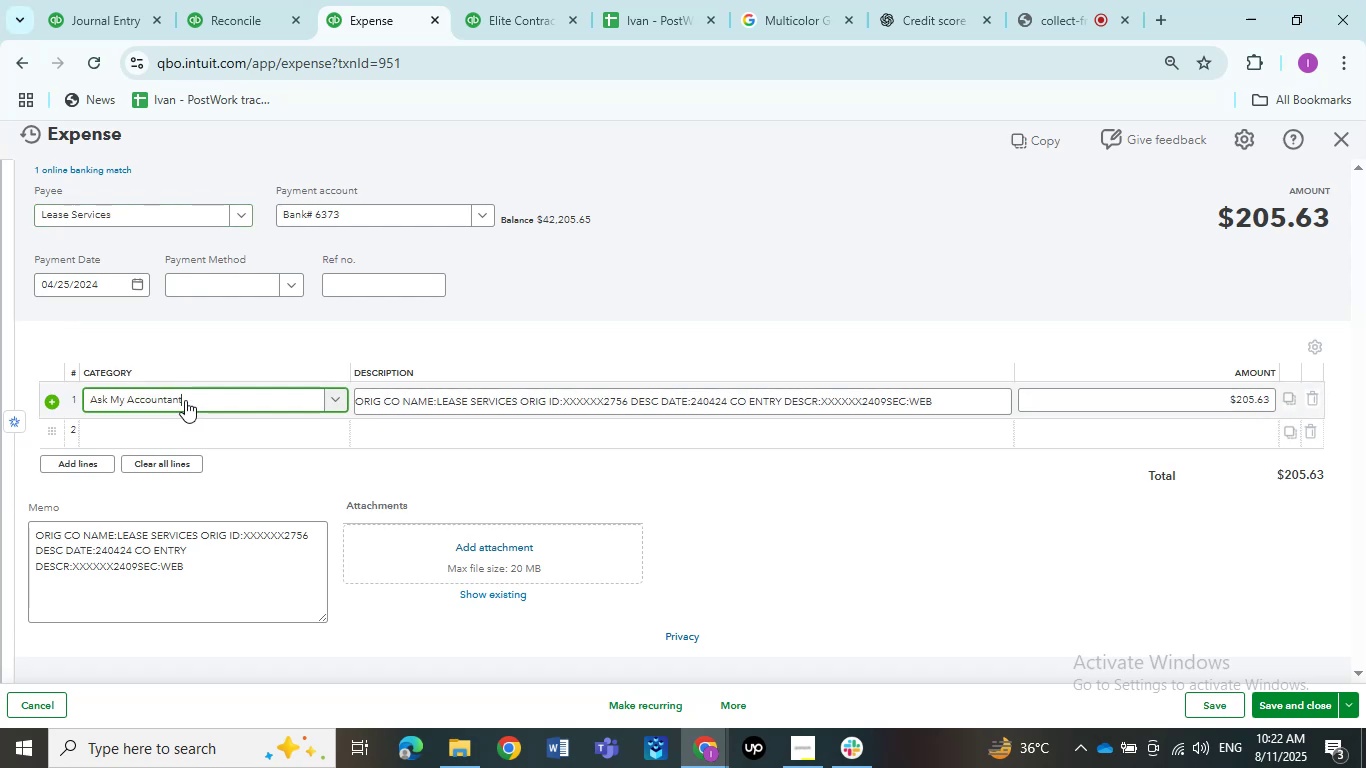 
left_click([185, 400])
 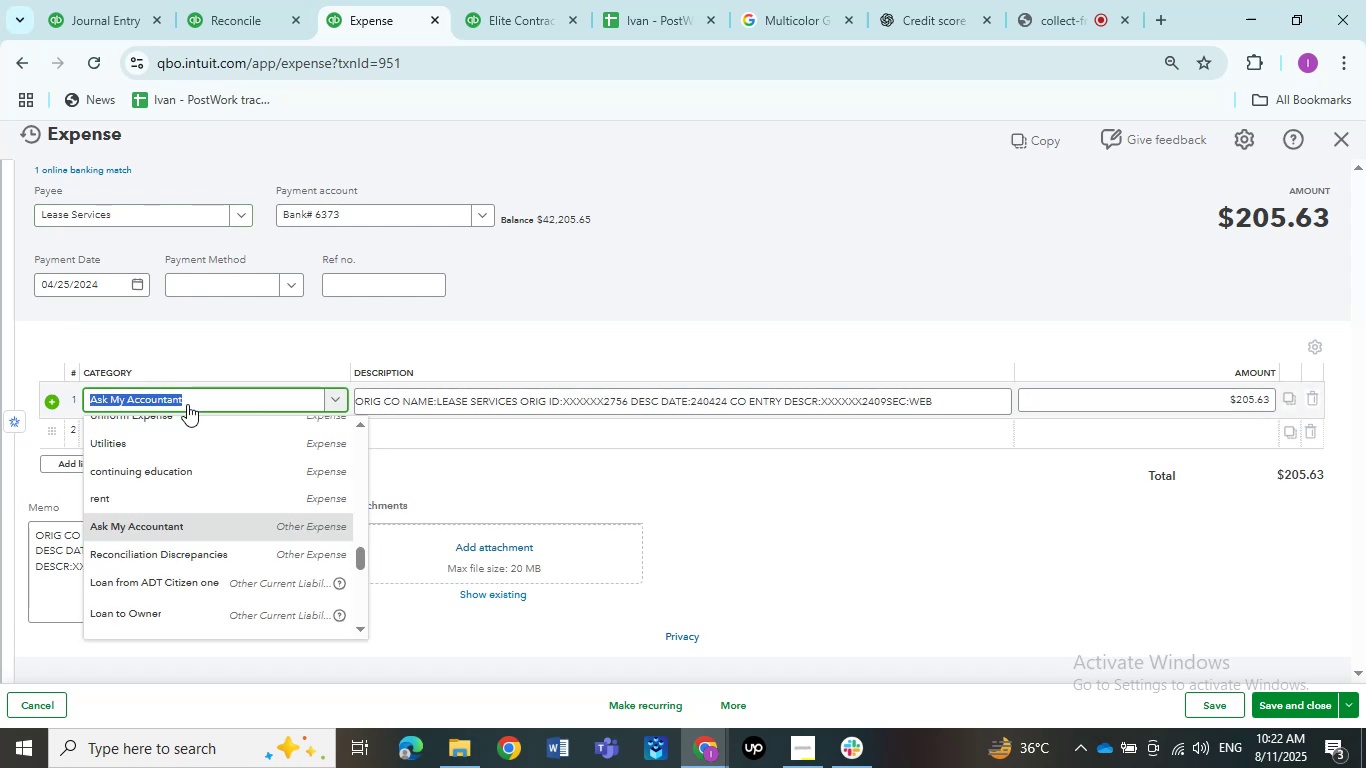 
scroll: coordinate [218, 533], scroll_direction: up, amount: 9.0
 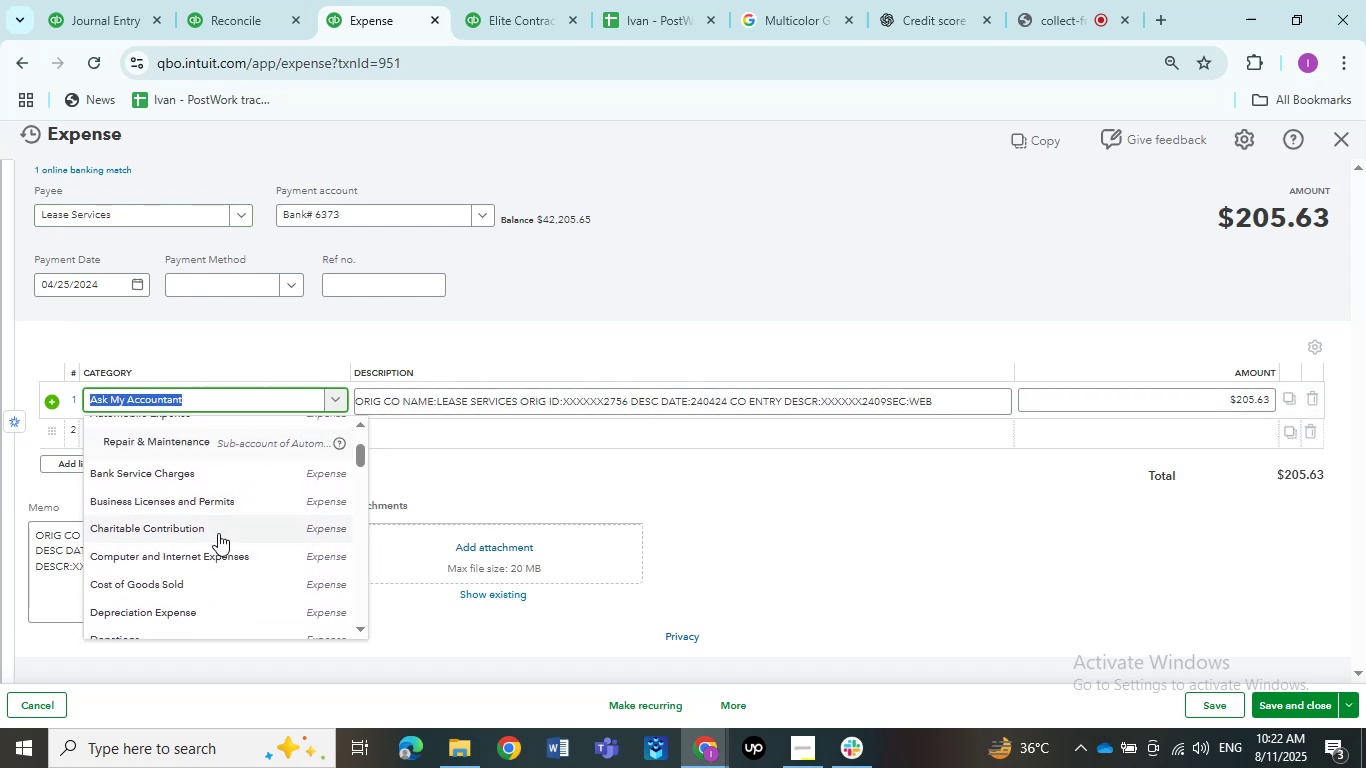 
scroll: coordinate [218, 533], scroll_direction: down, amount: 1.0
 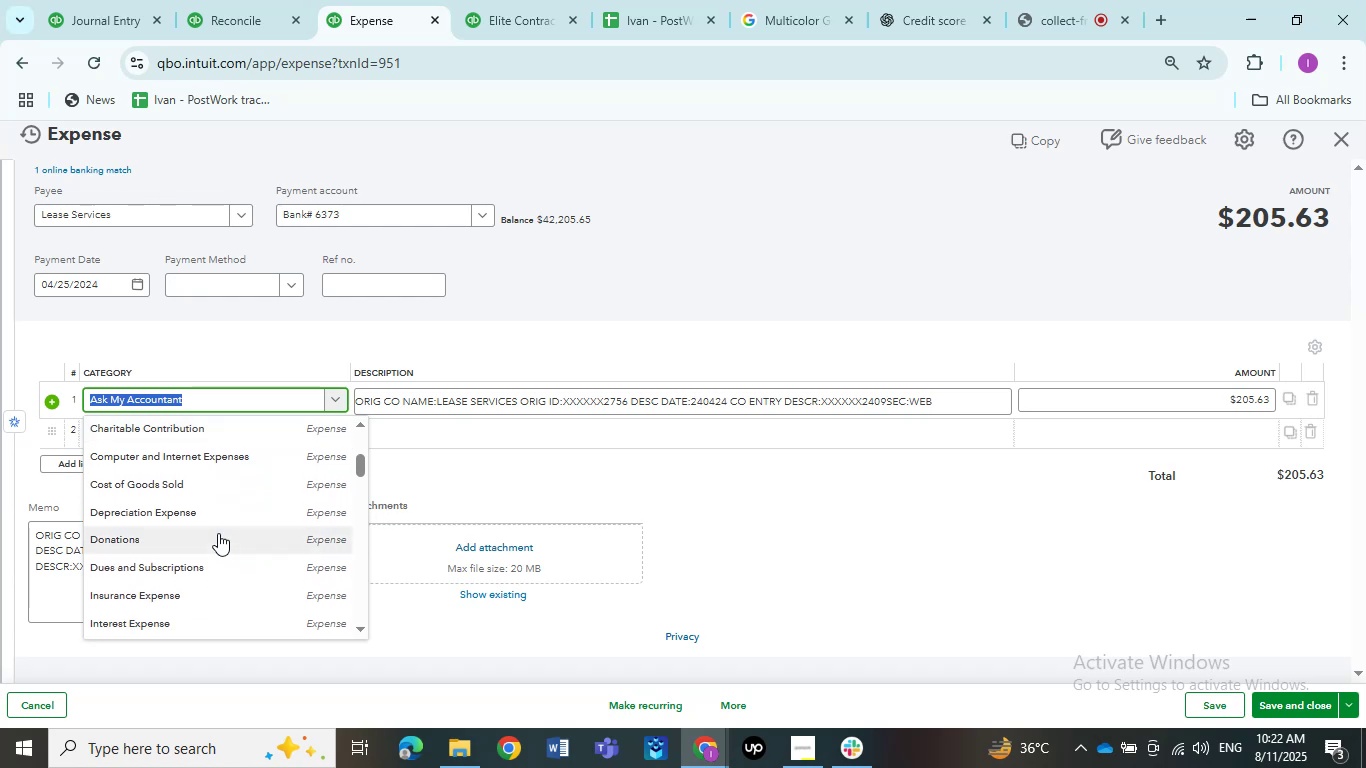 
left_click([199, 556])
 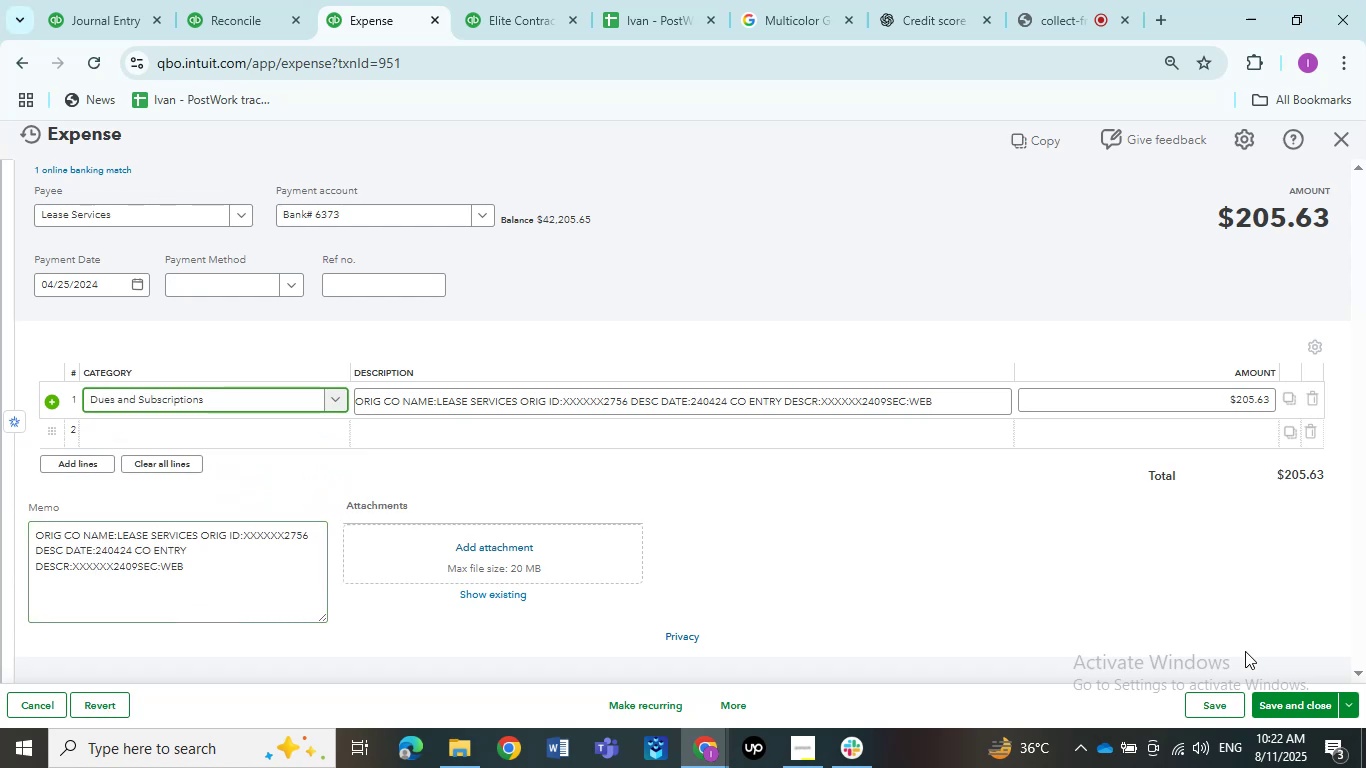 
double_click([1309, 709])
 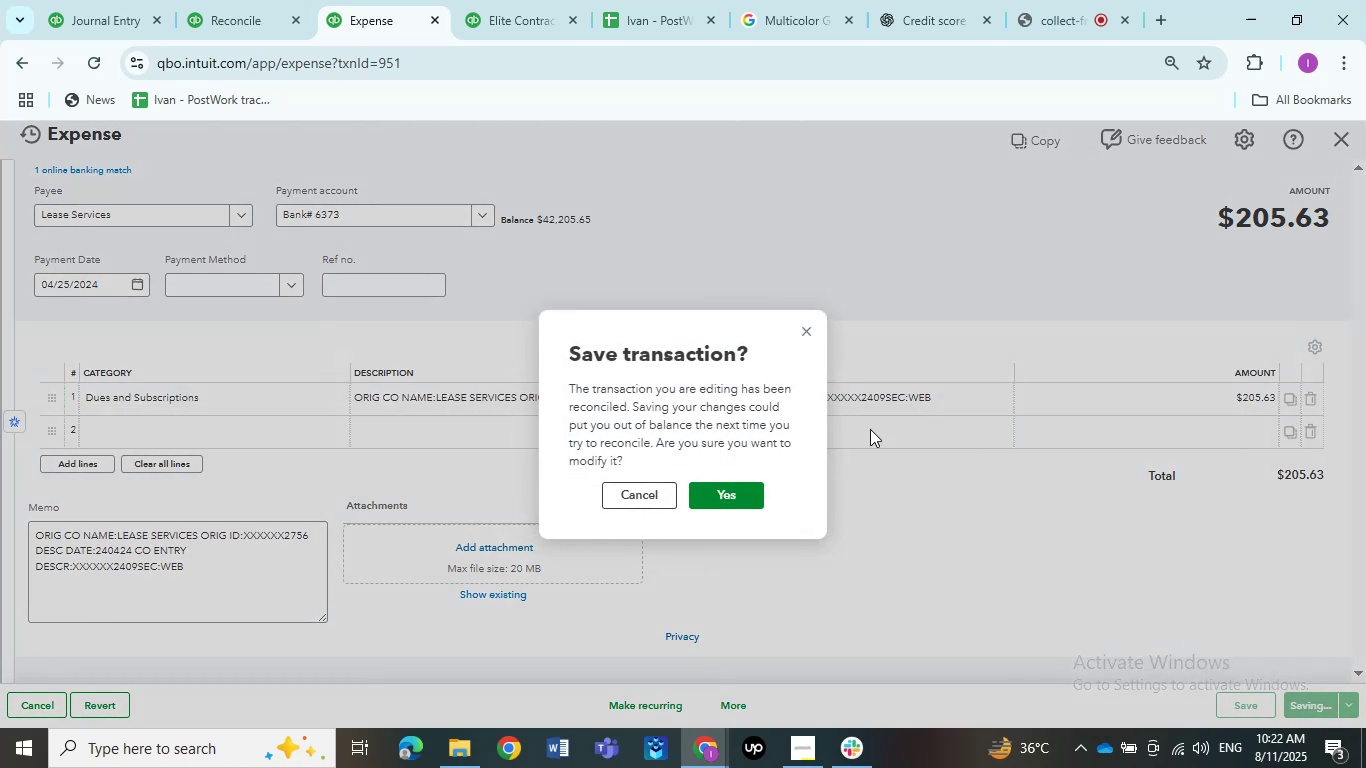 
left_click([701, 489])
 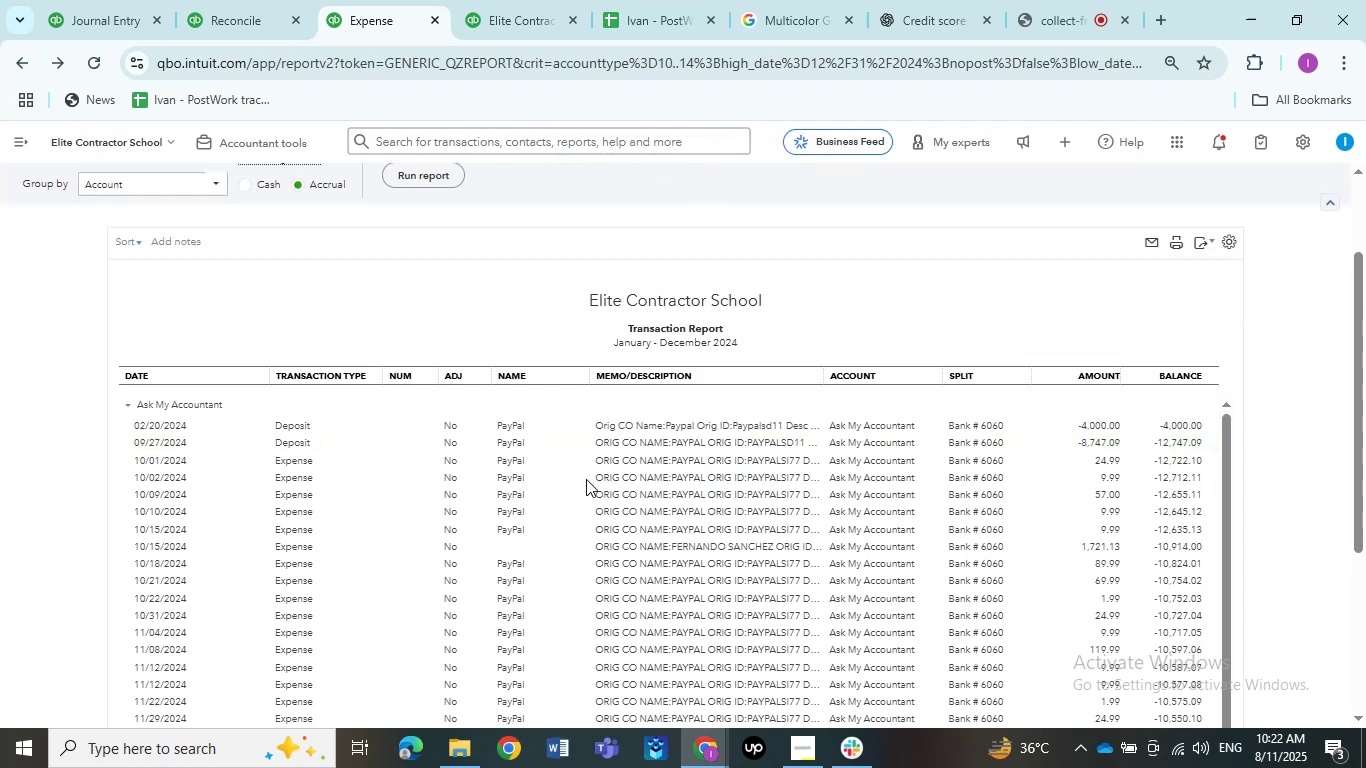 
wait(15.55)
 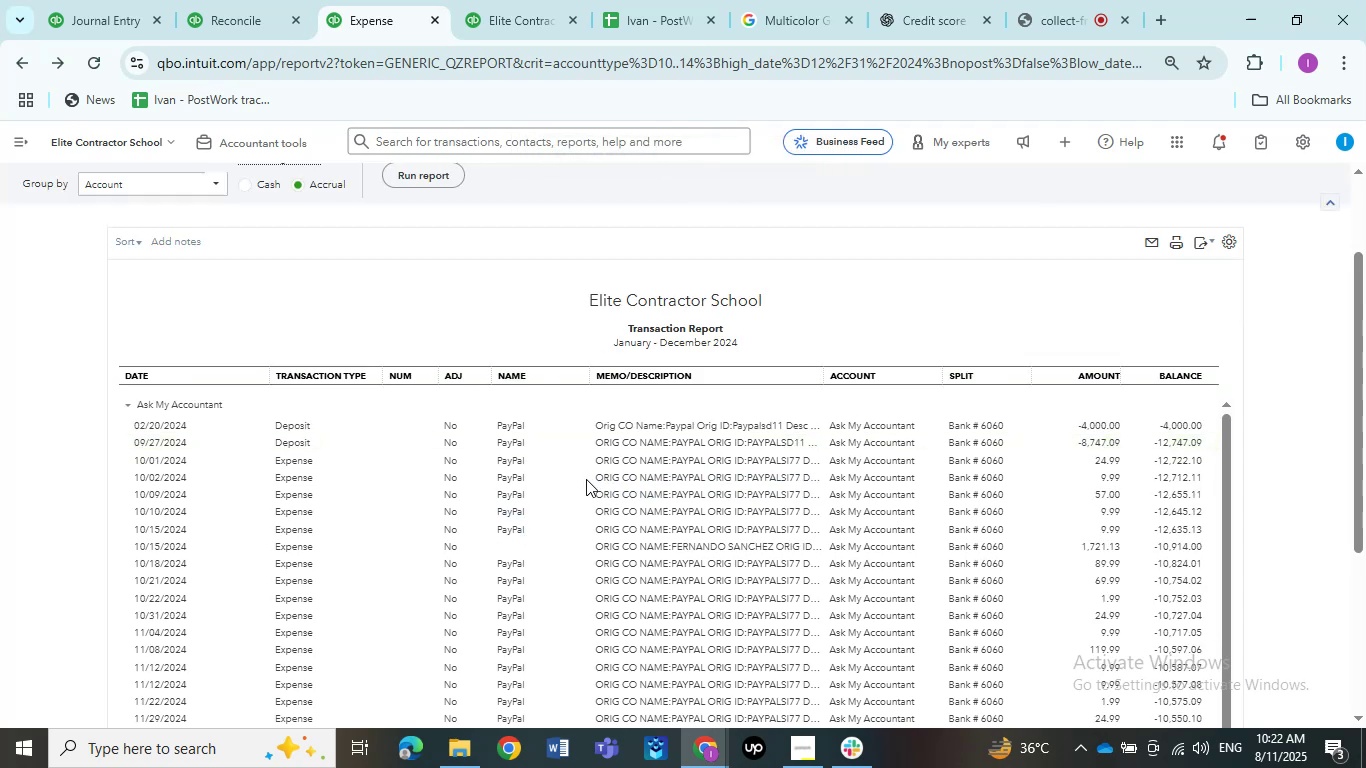 
scroll: coordinate [586, 507], scroll_direction: down, amount: 9.0
 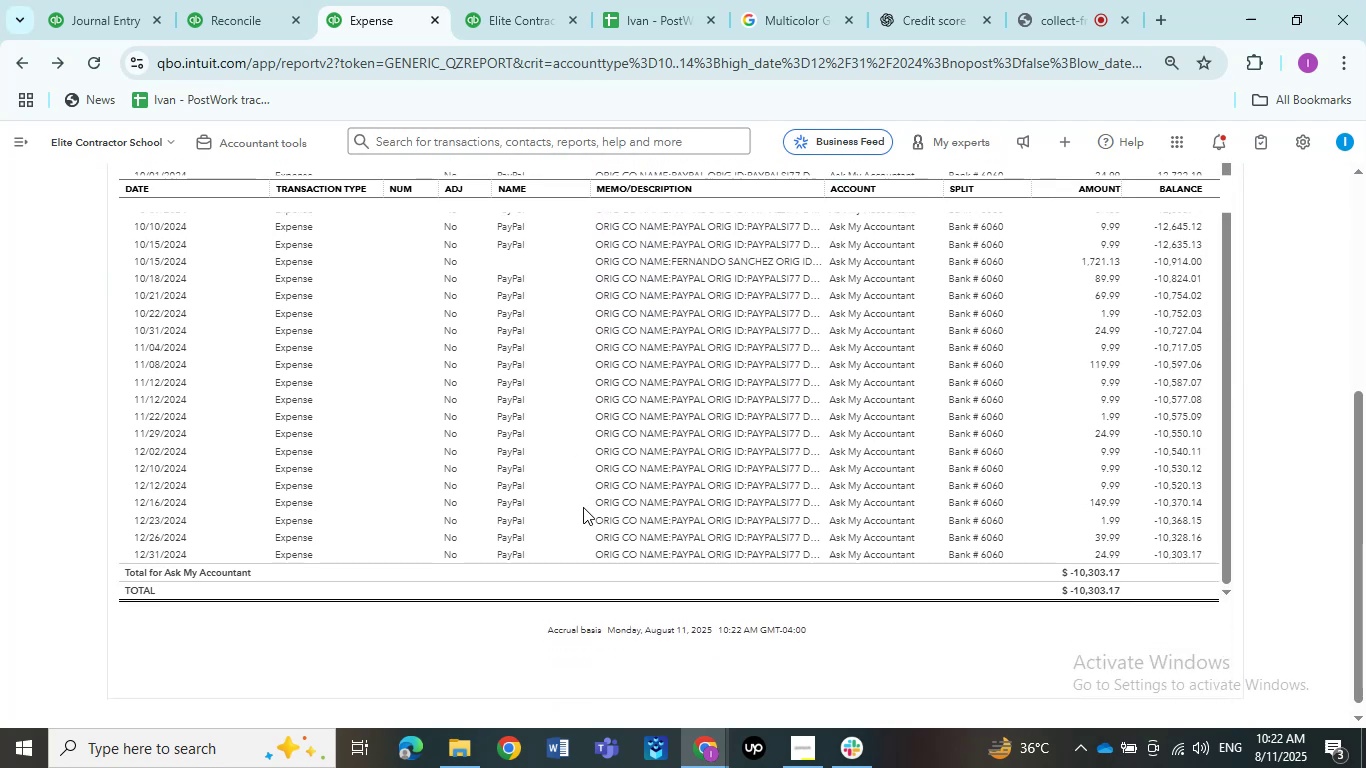 
scroll: coordinate [570, 501], scroll_direction: up, amount: 2.0
 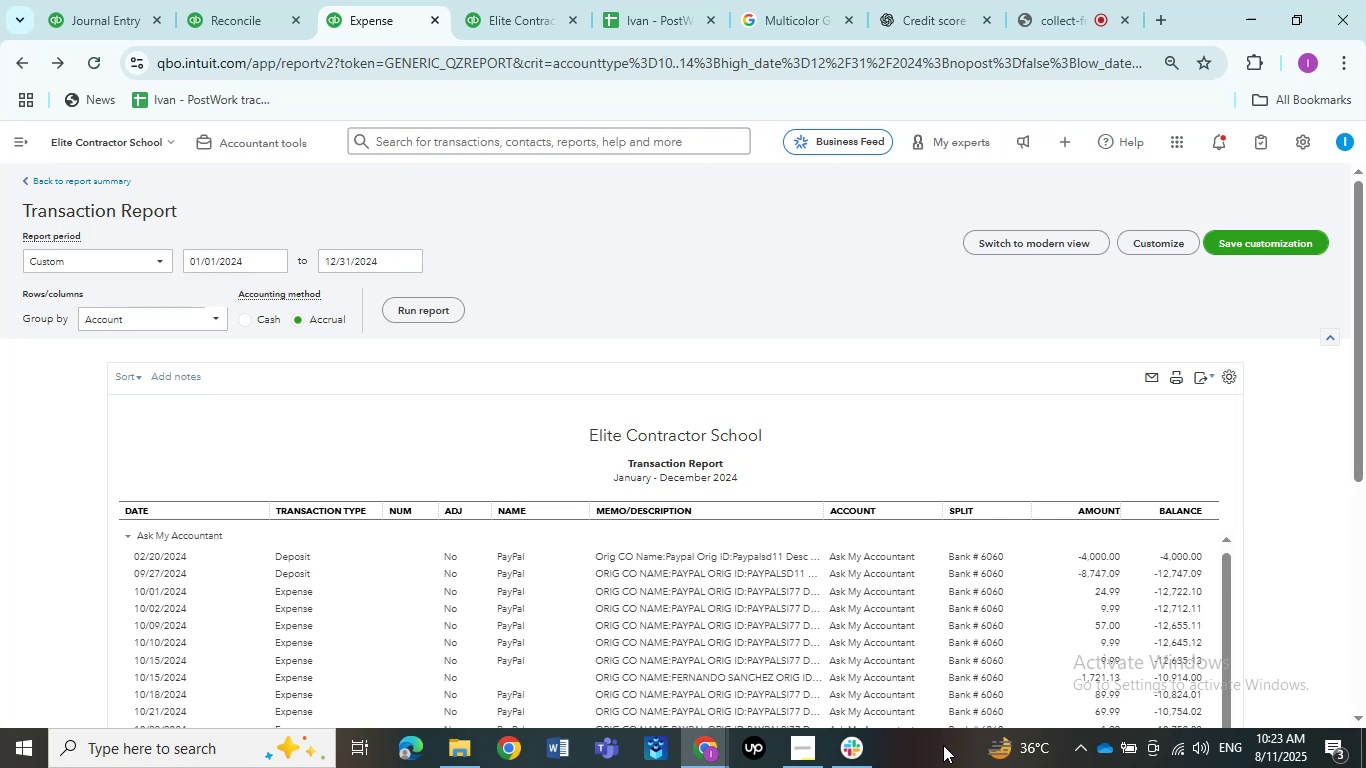 
wait(34.2)
 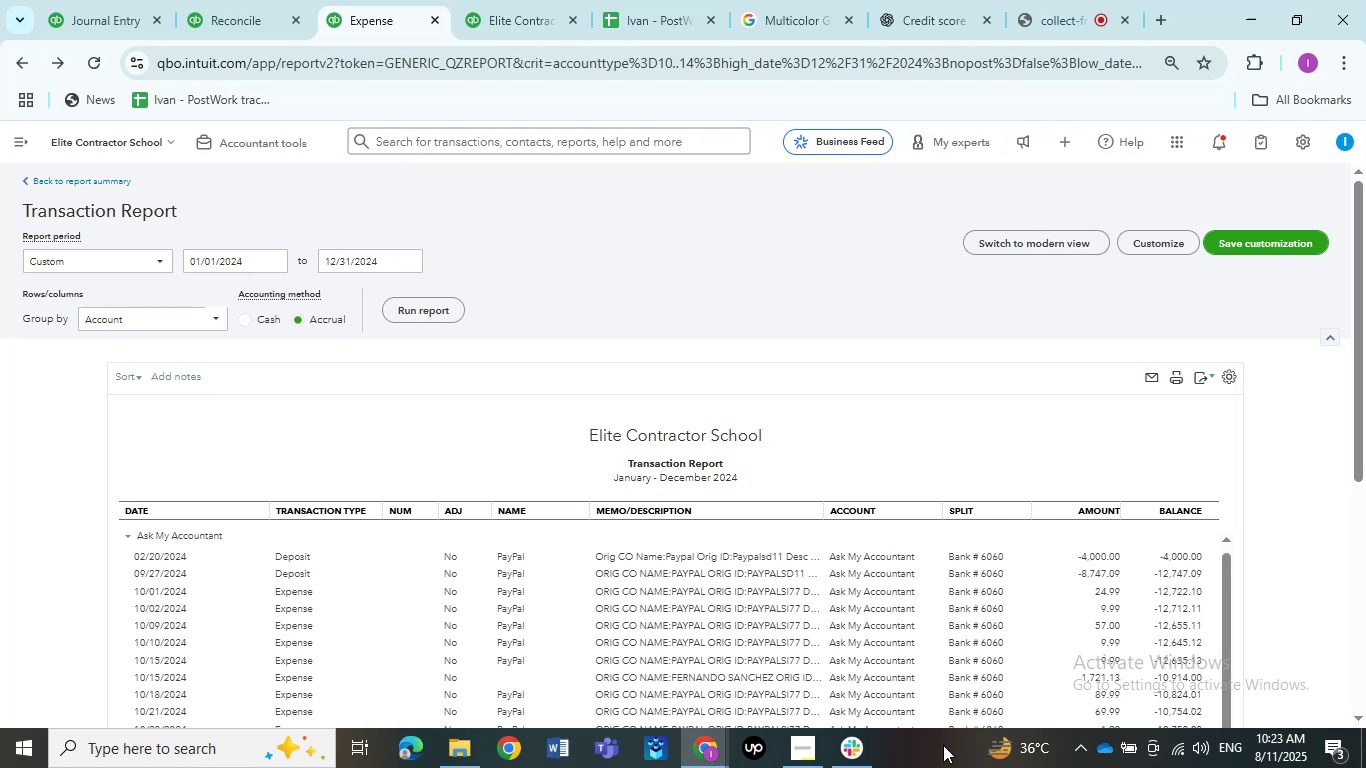 
left_click([687, 561])
 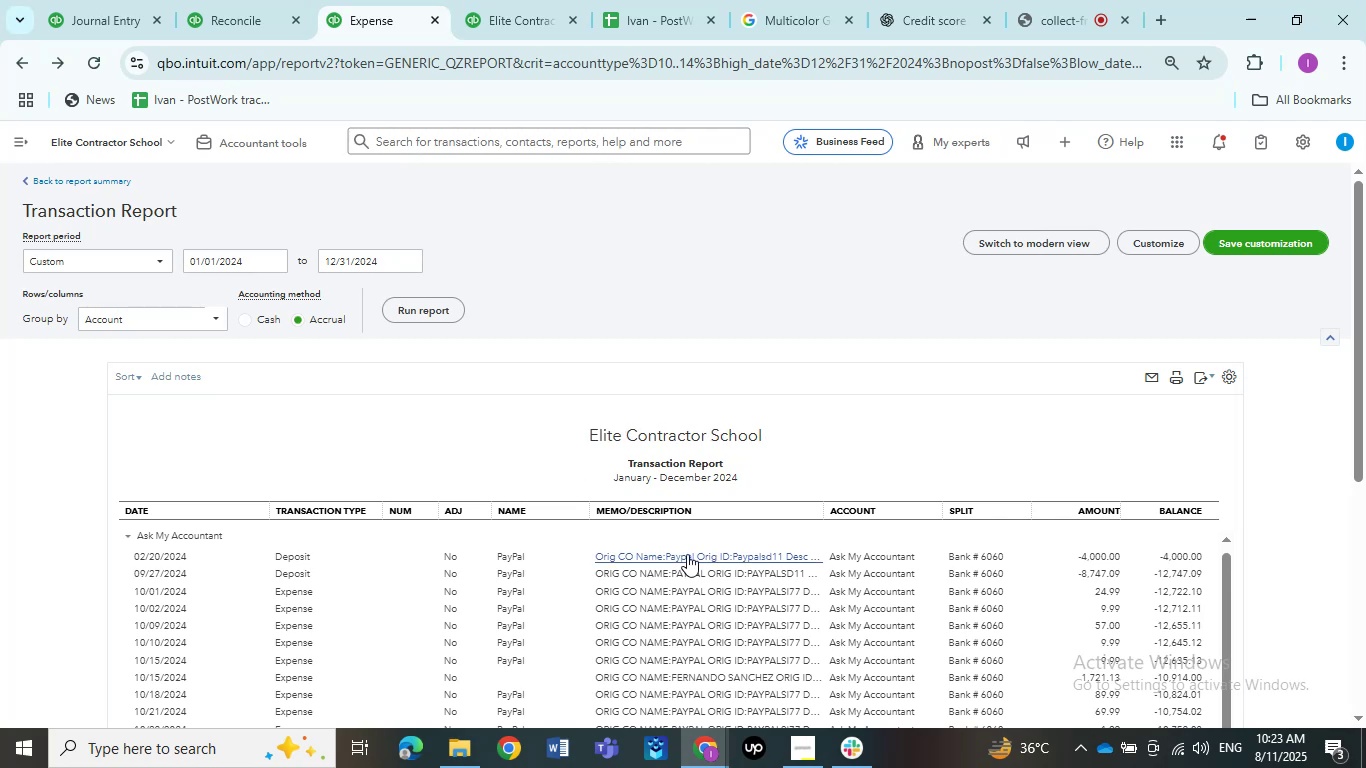 
mouse_move([733, 426])
 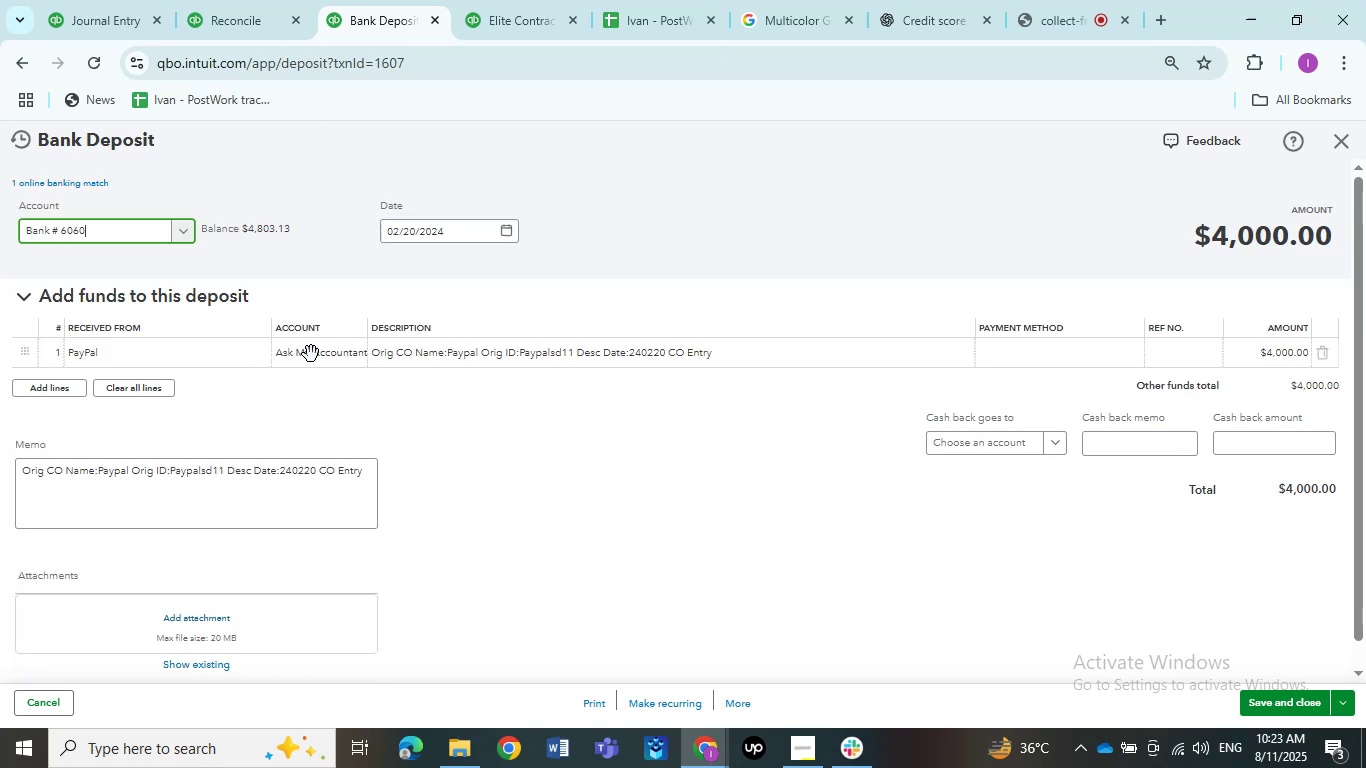 
left_click([311, 354])
 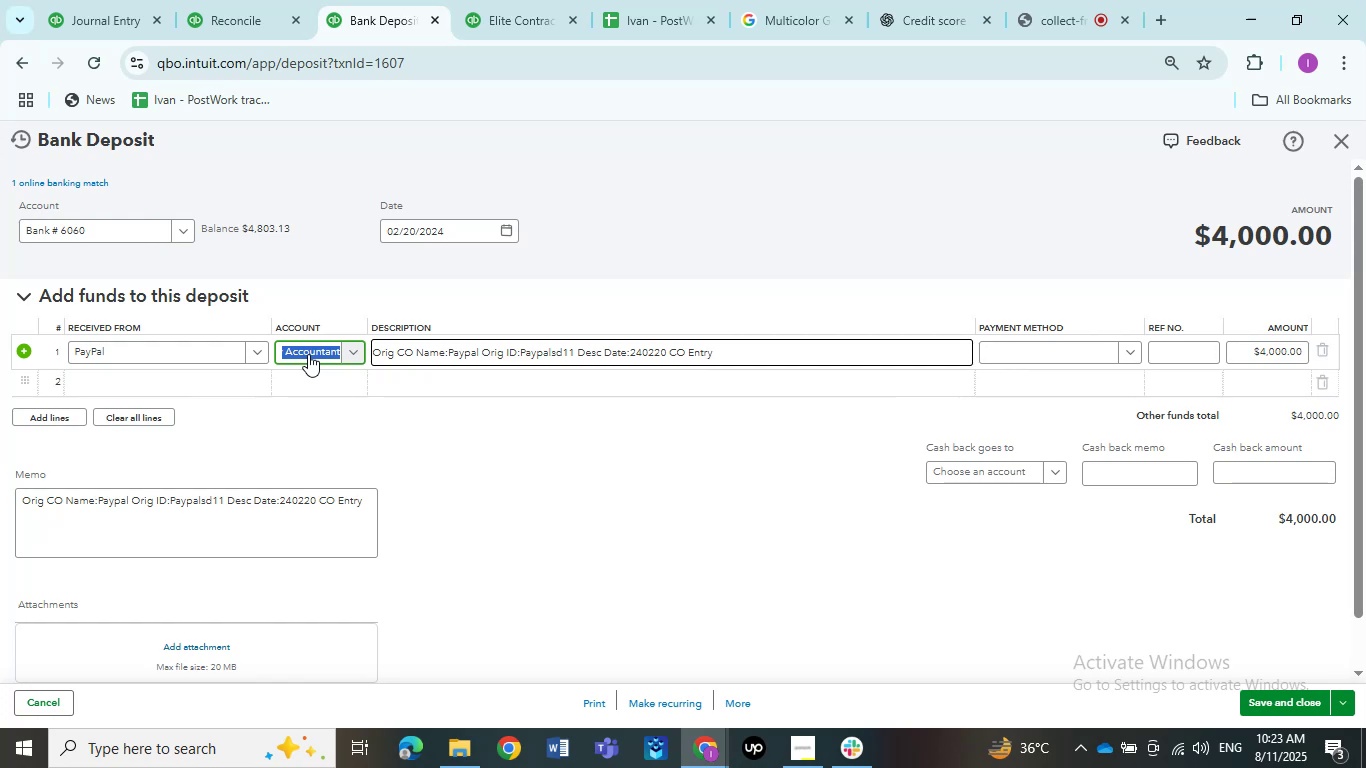 
wait(44.79)
 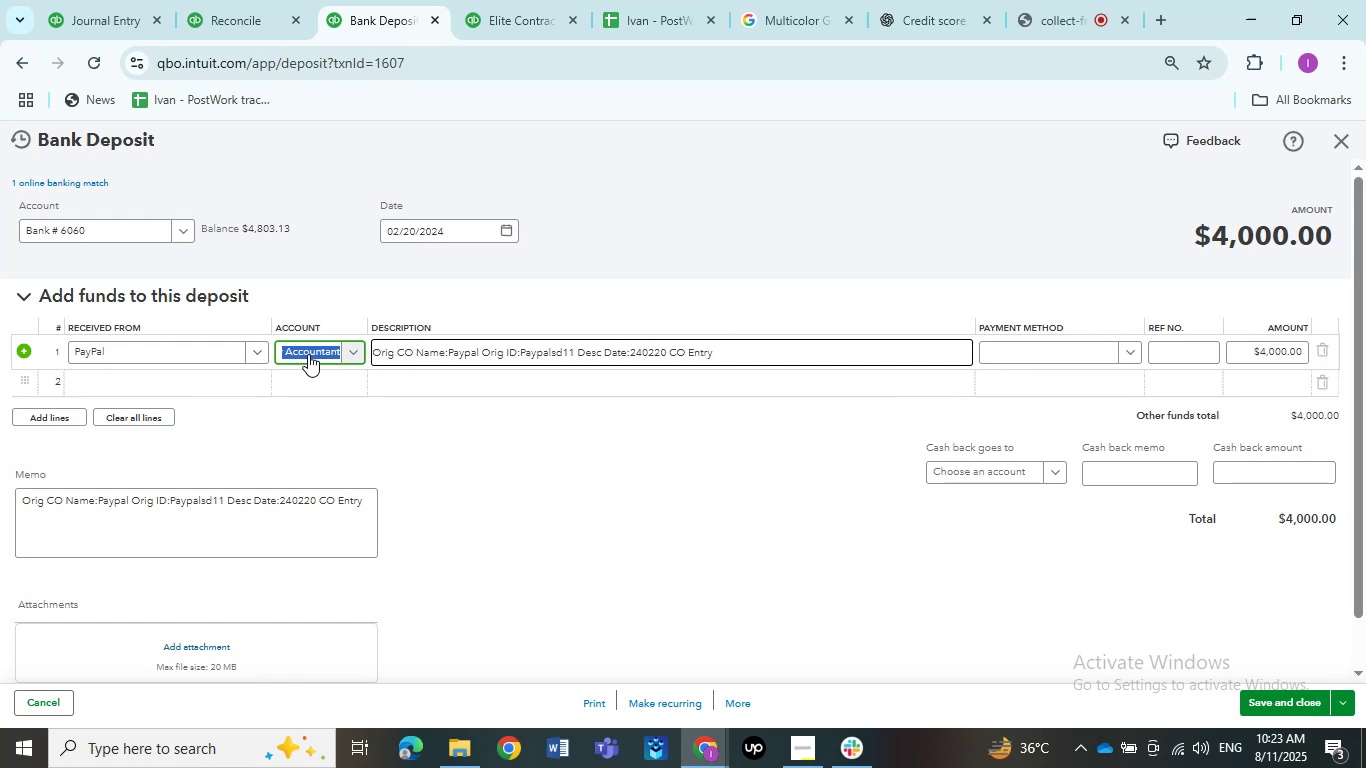 
type(sales)
 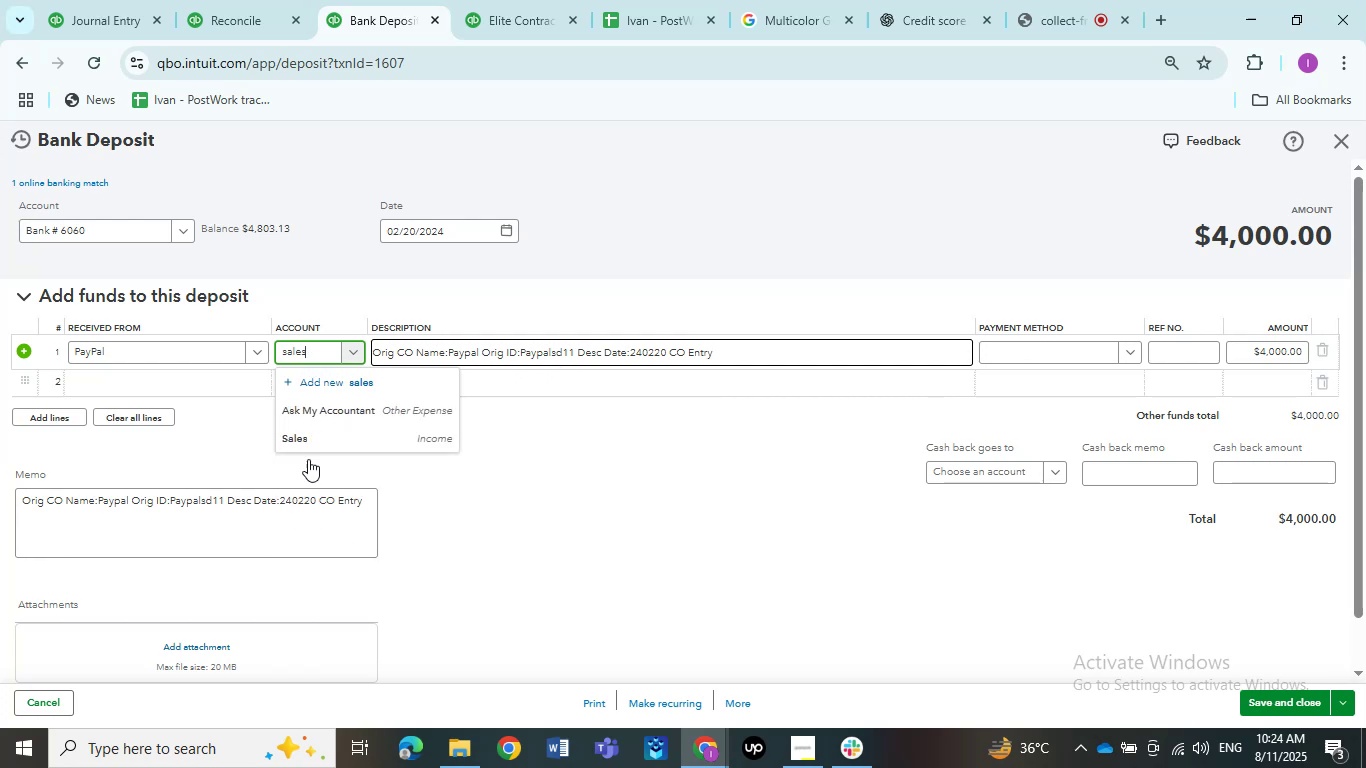 
left_click([308, 435])
 